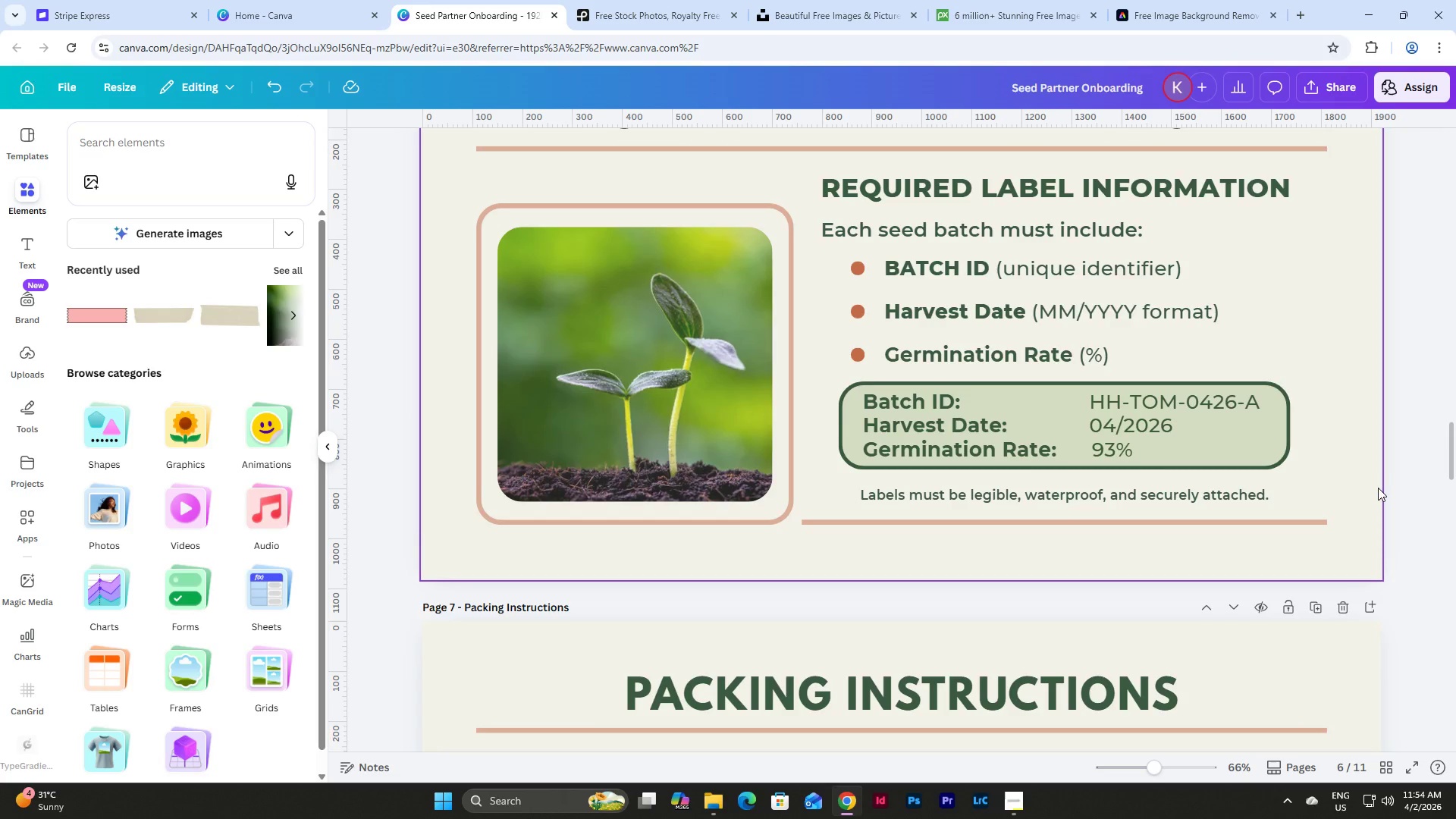 
scroll: coordinate [1378, 488], scroll_direction: up, amount: 1.0
 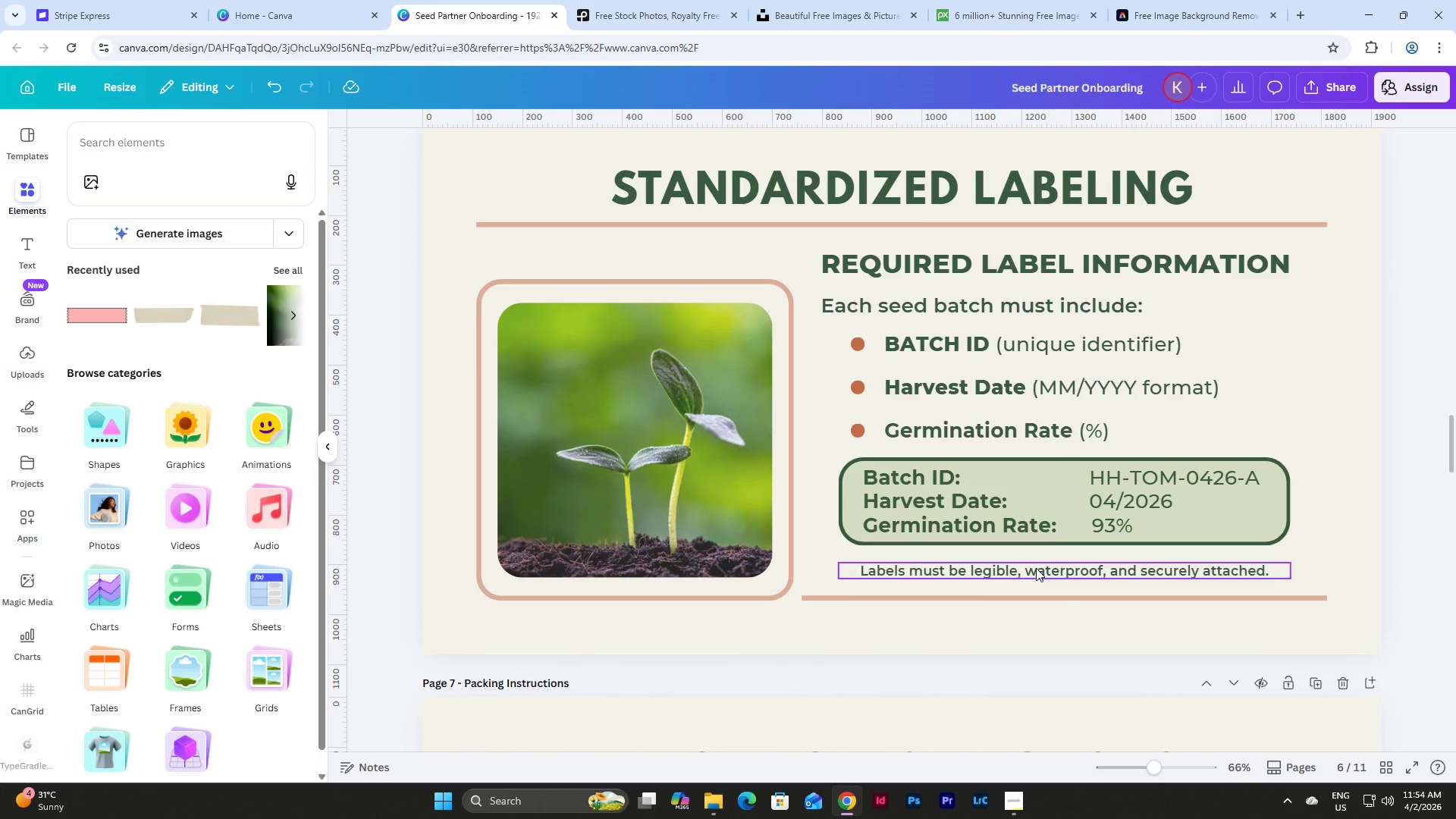 
left_click([1036, 568])
 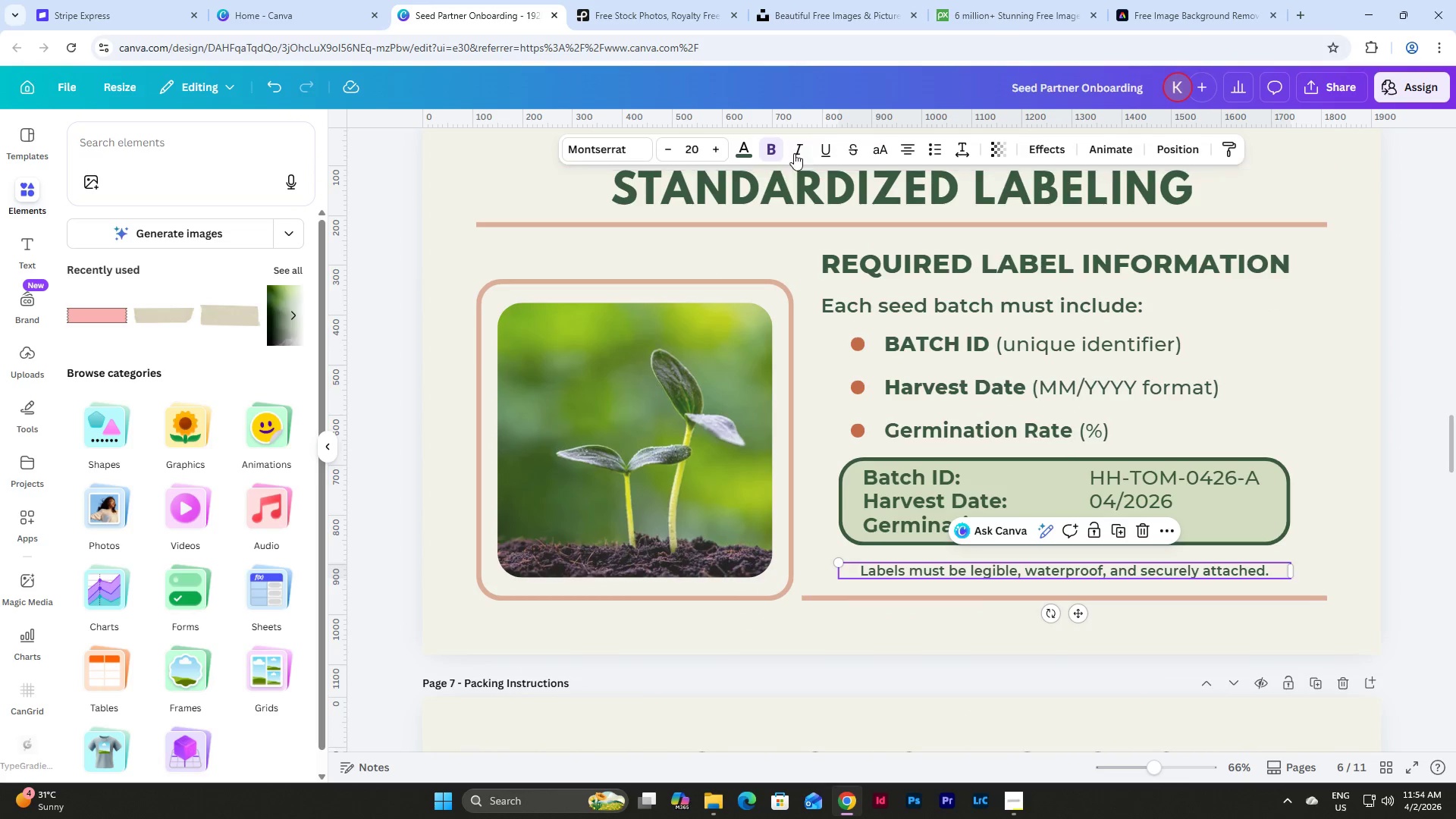 
left_click([801, 150])
 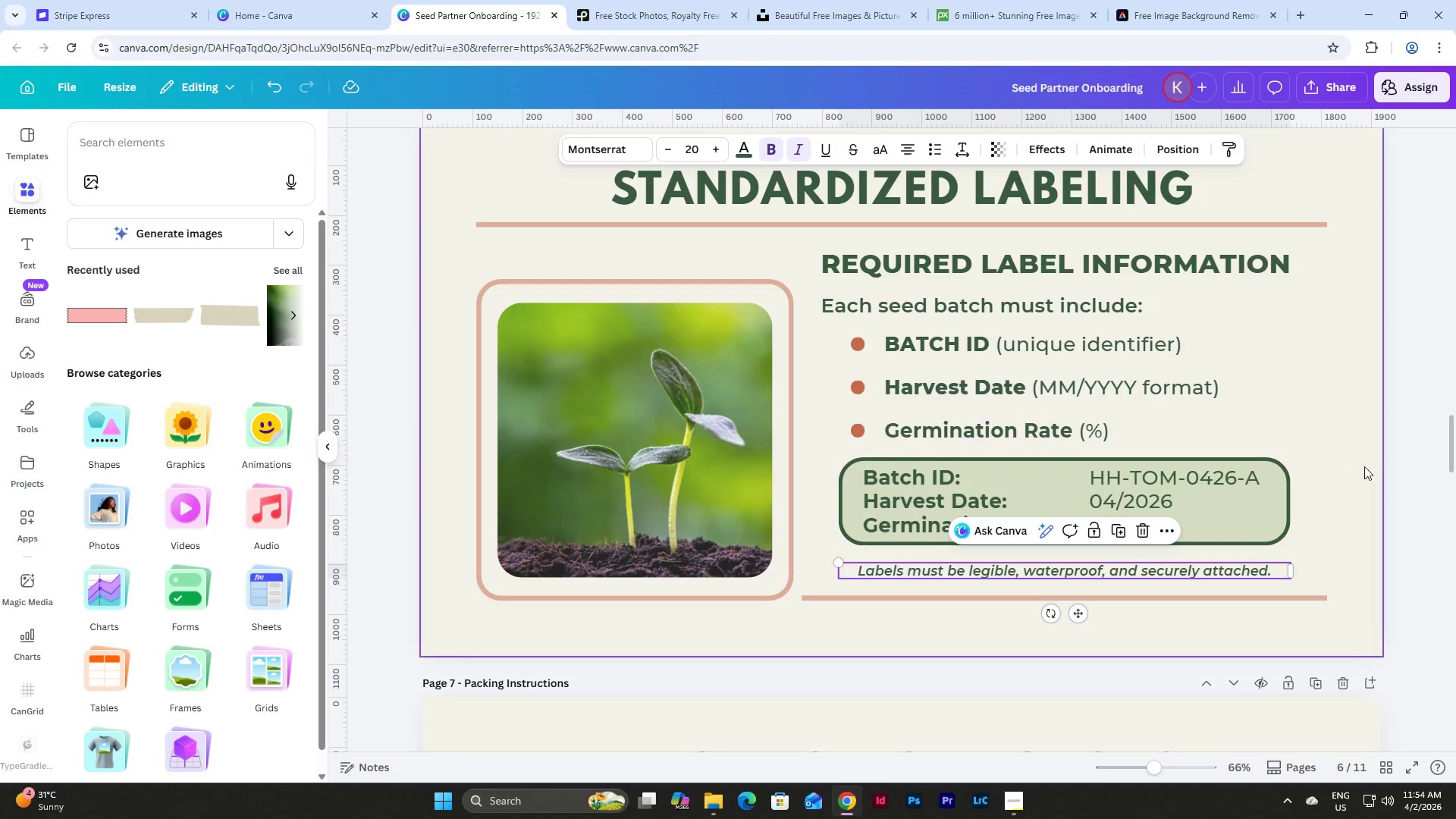 
left_click([1353, 466])
 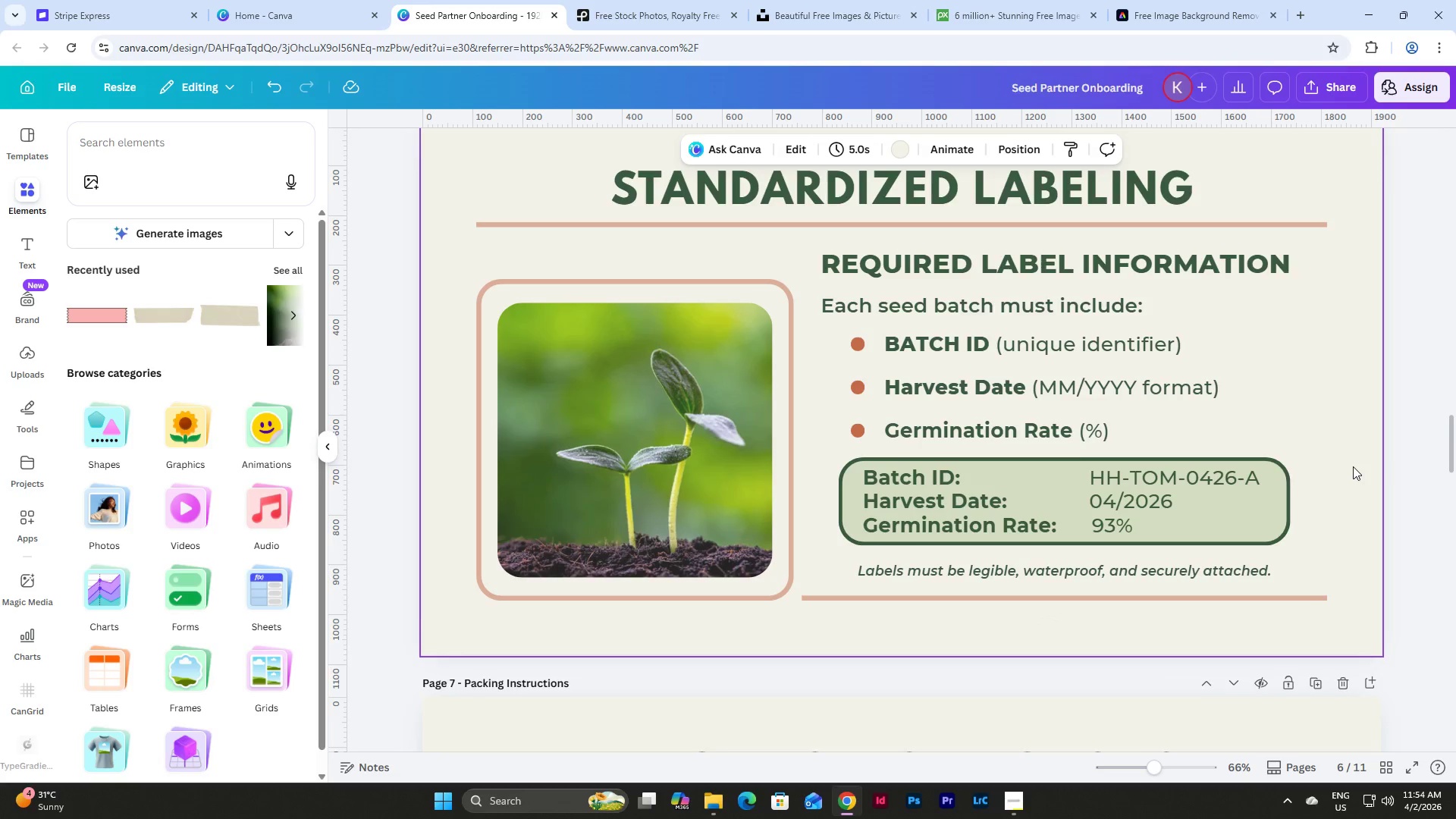 
scroll: coordinate [1352, 472], scroll_direction: none, amount: 0.0
 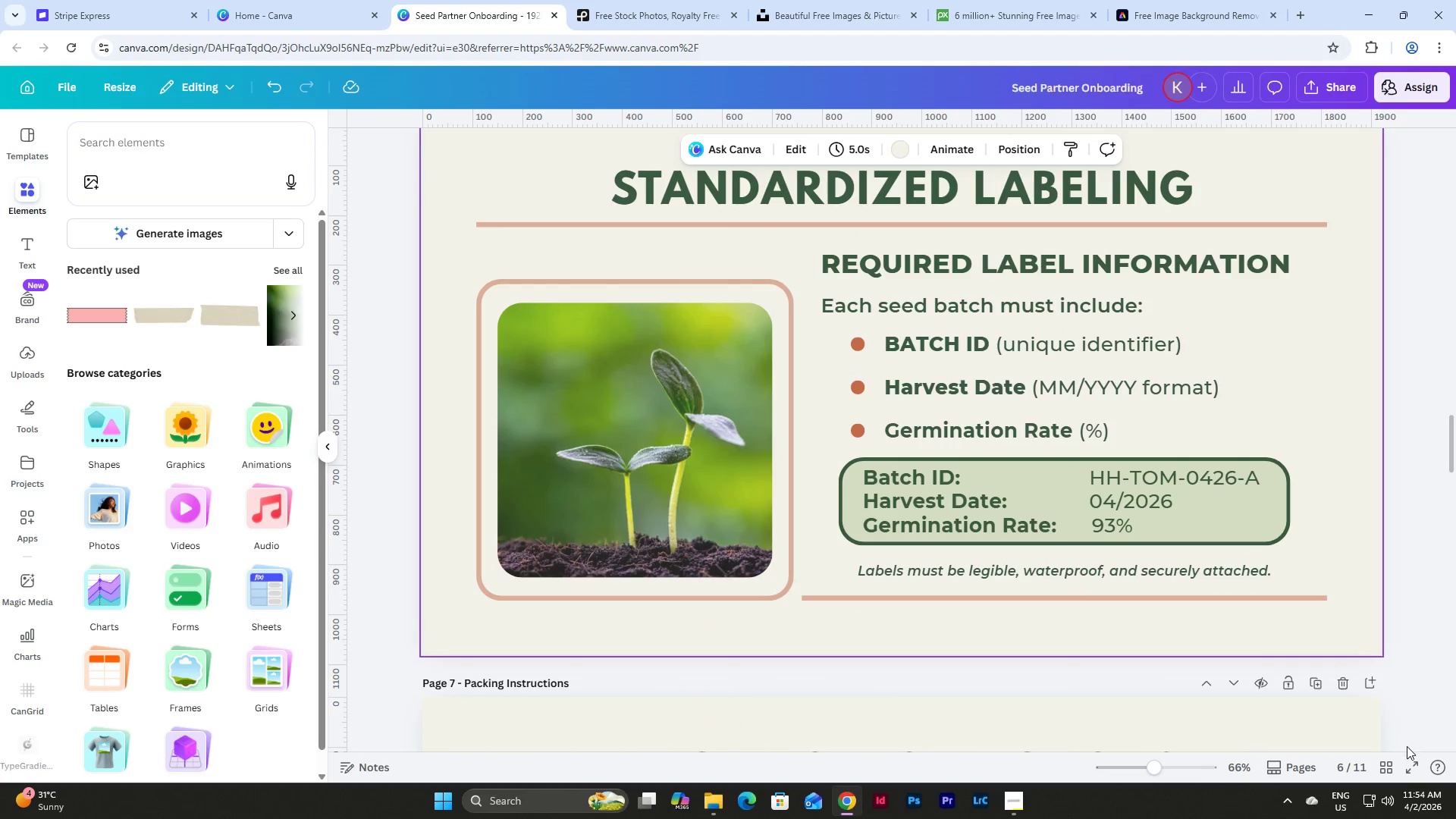 
left_click([1408, 759])
 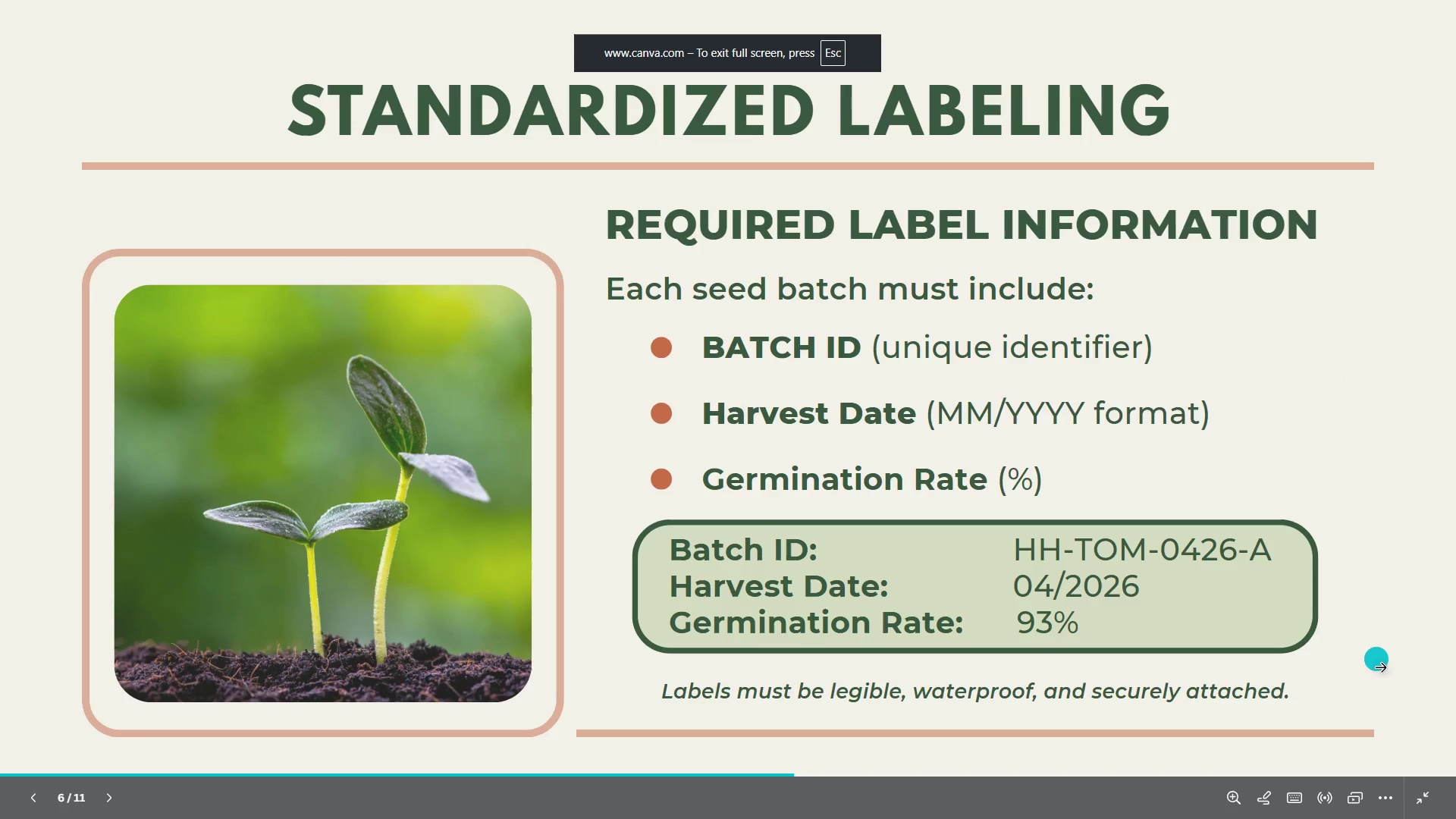 
left_click([1425, 805])
 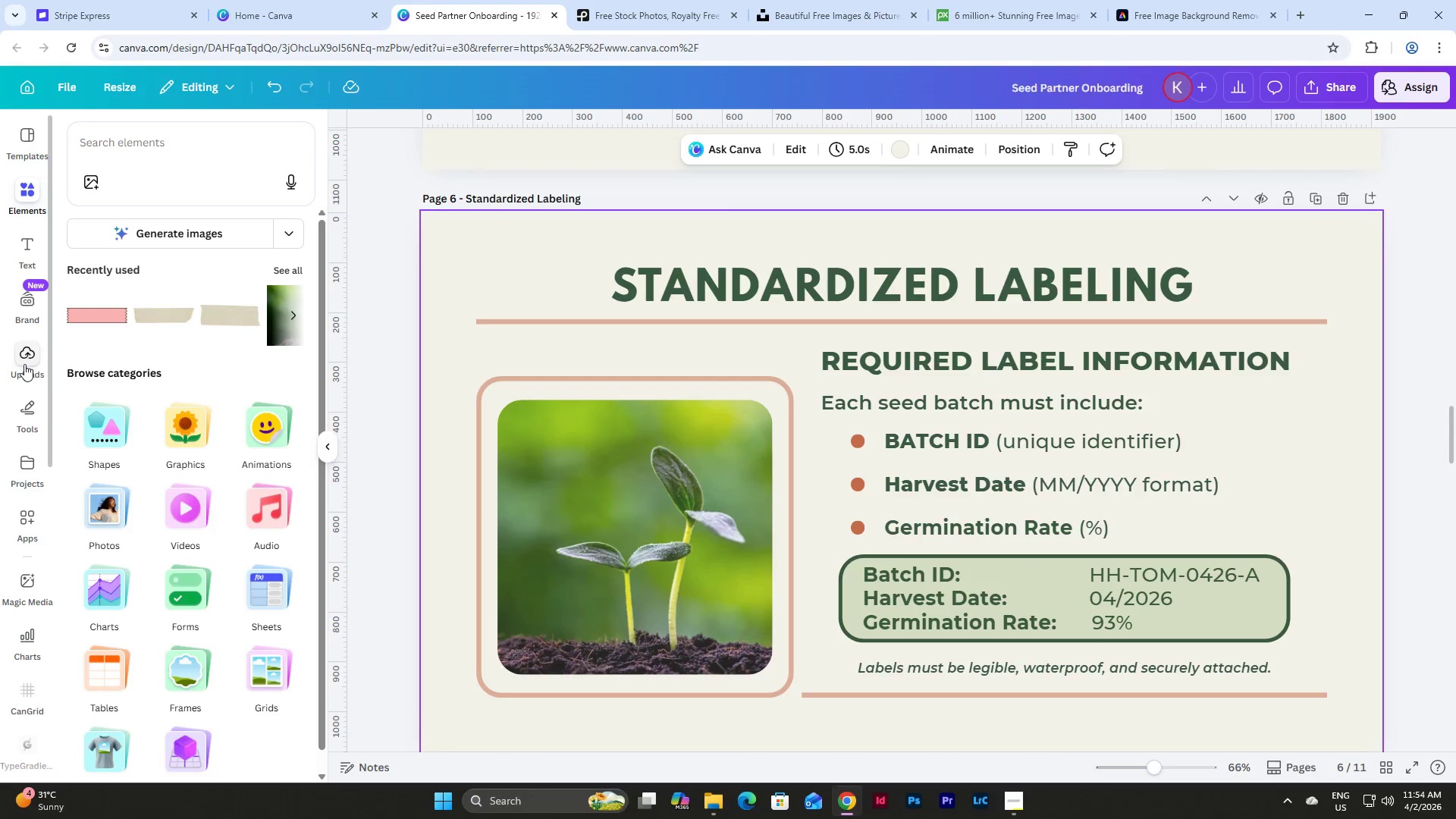 
left_click([149, 142])
 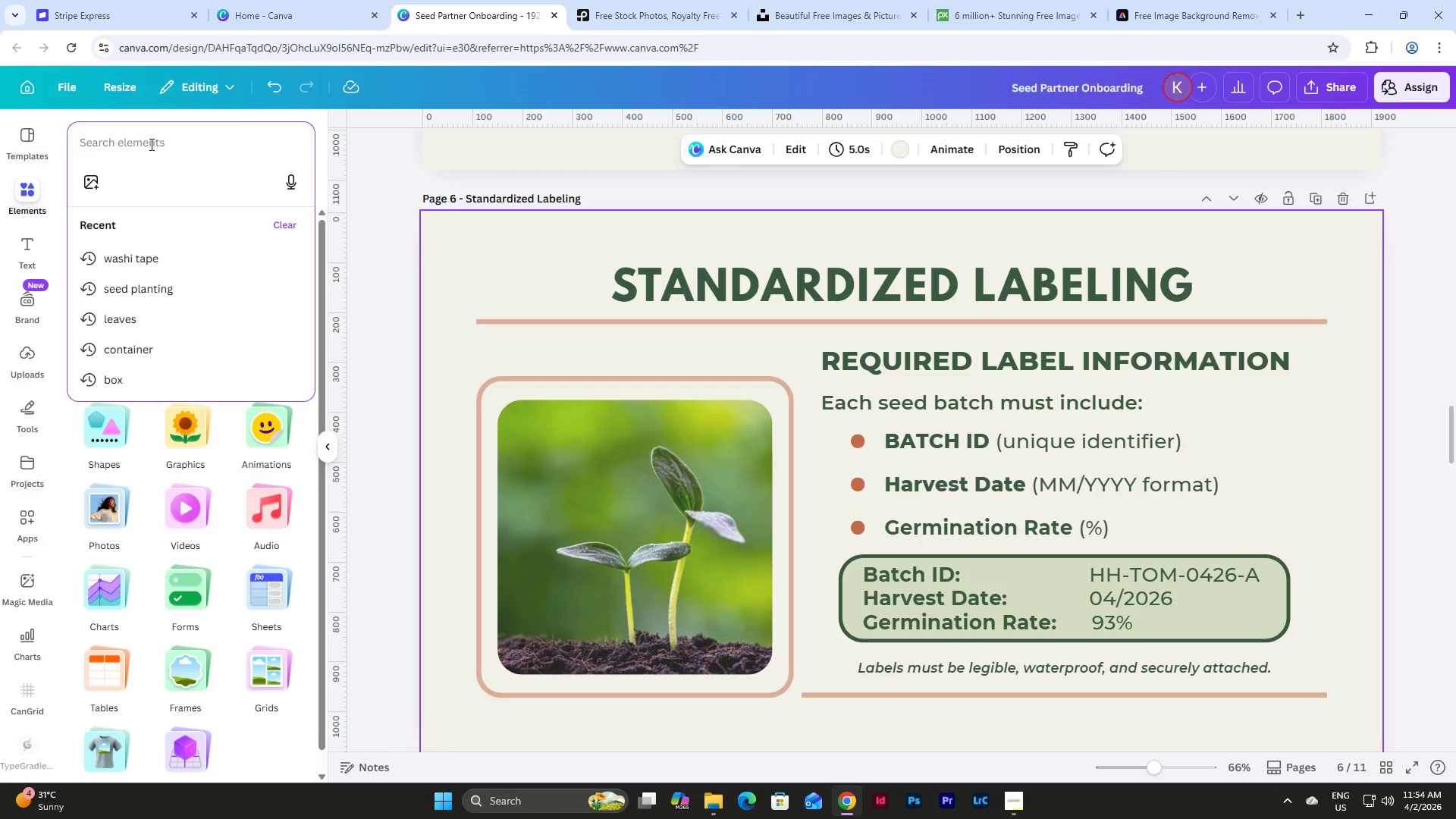 
type(seed with label)
 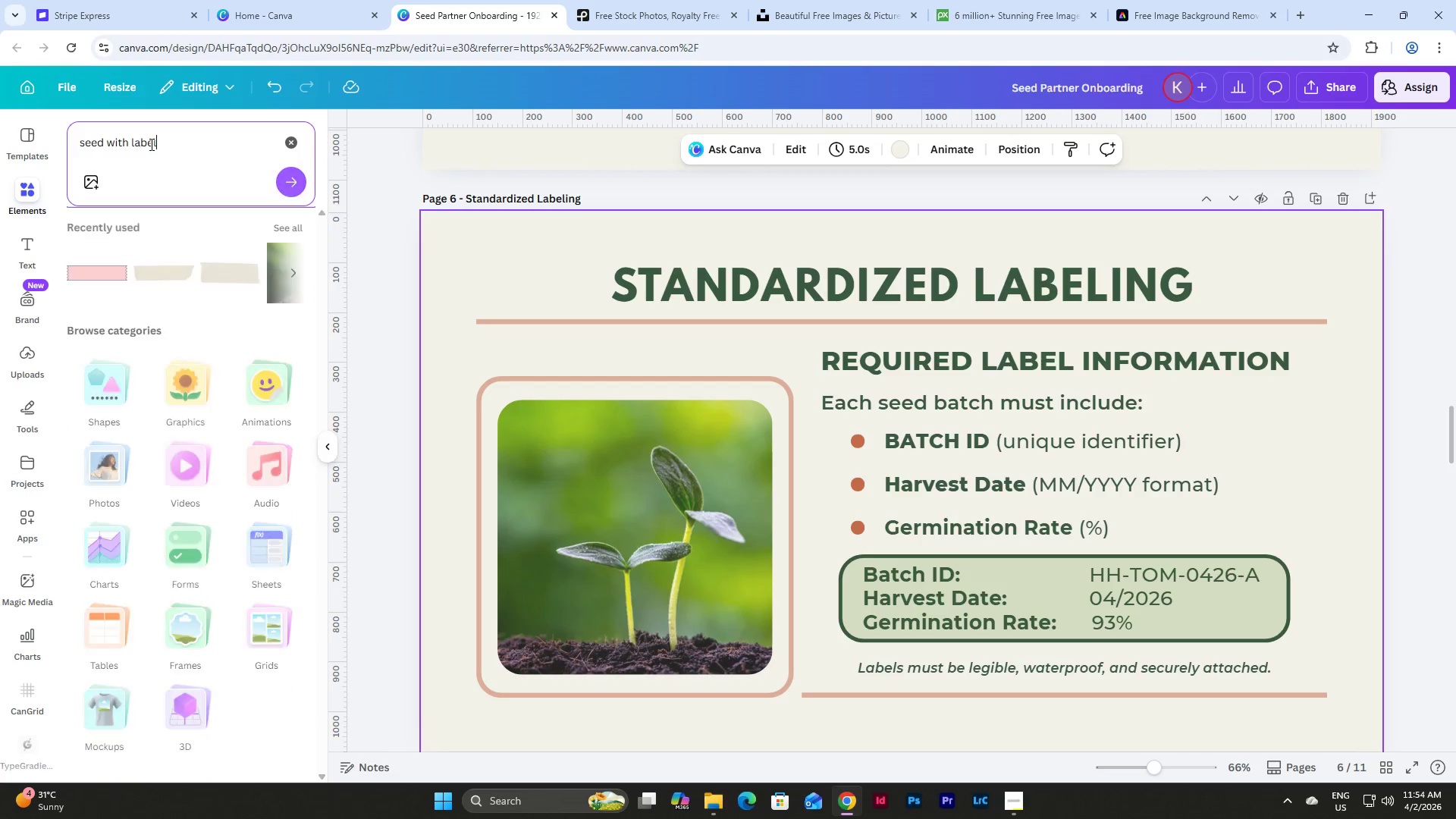 
key(Enter)
 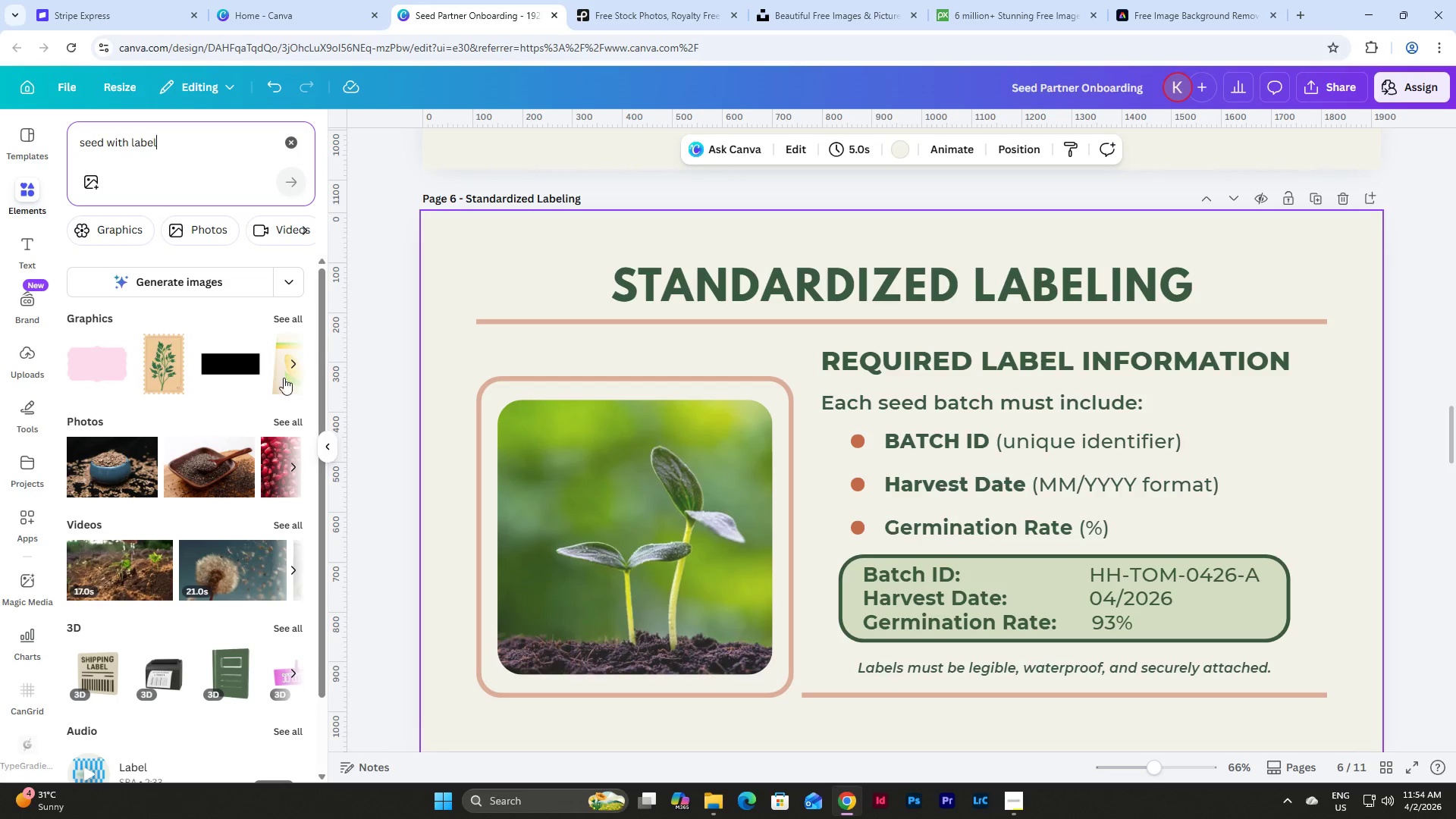 
left_click([290, 414])
 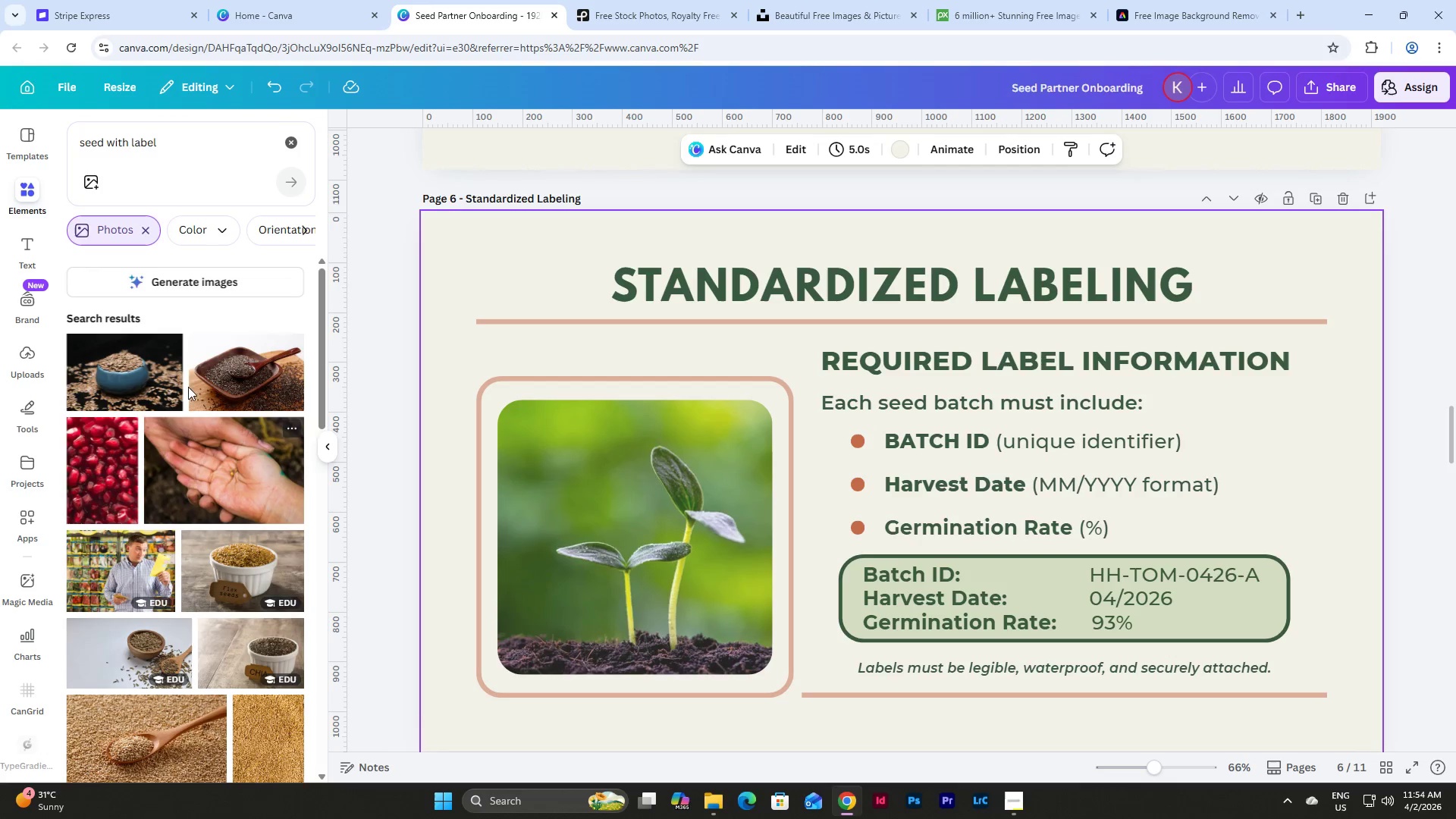 
scroll: coordinate [196, 348], scroll_direction: down, amount: 12.0
 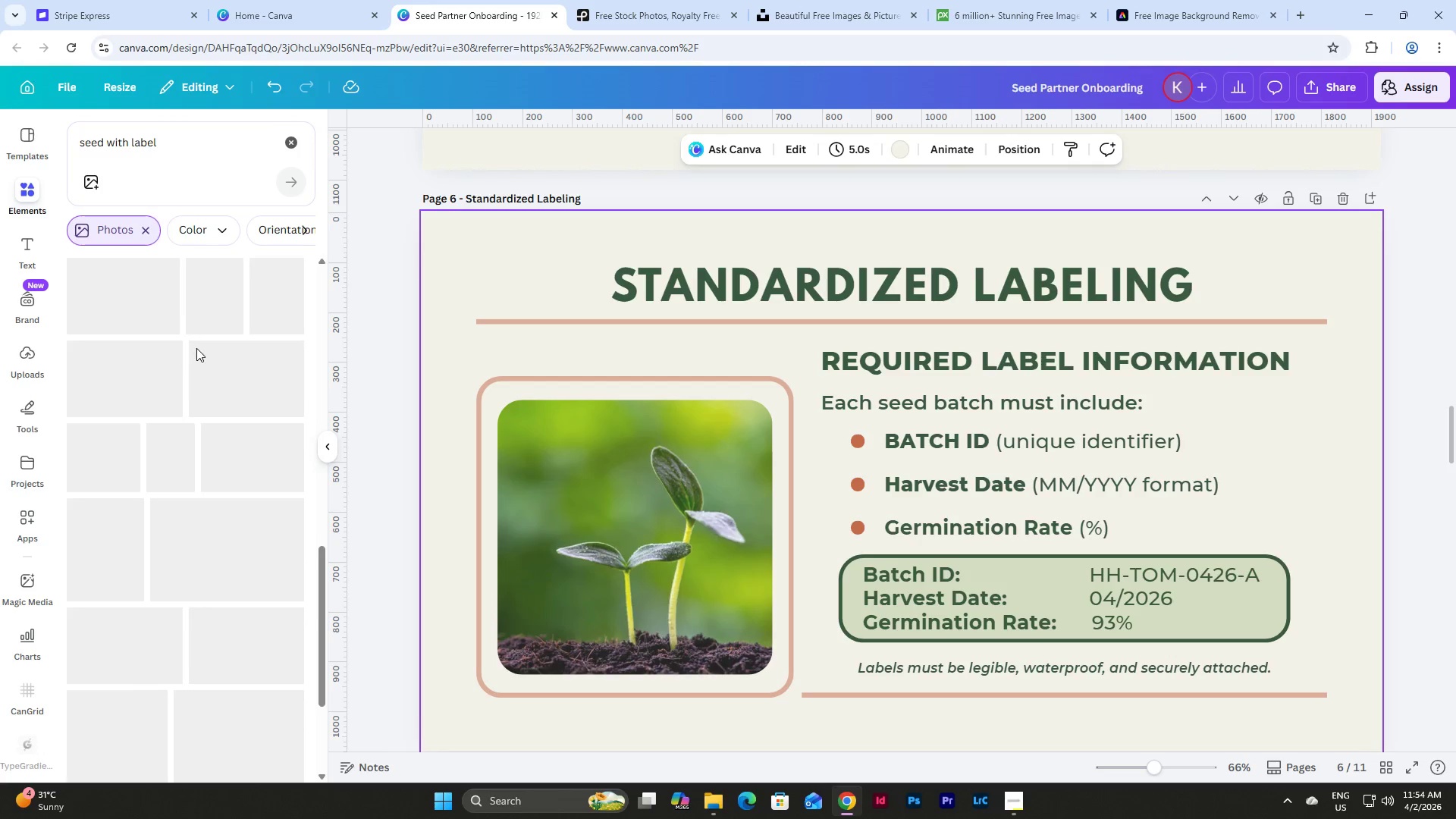 
scroll: coordinate [196, 348], scroll_direction: up, amount: 3.0
 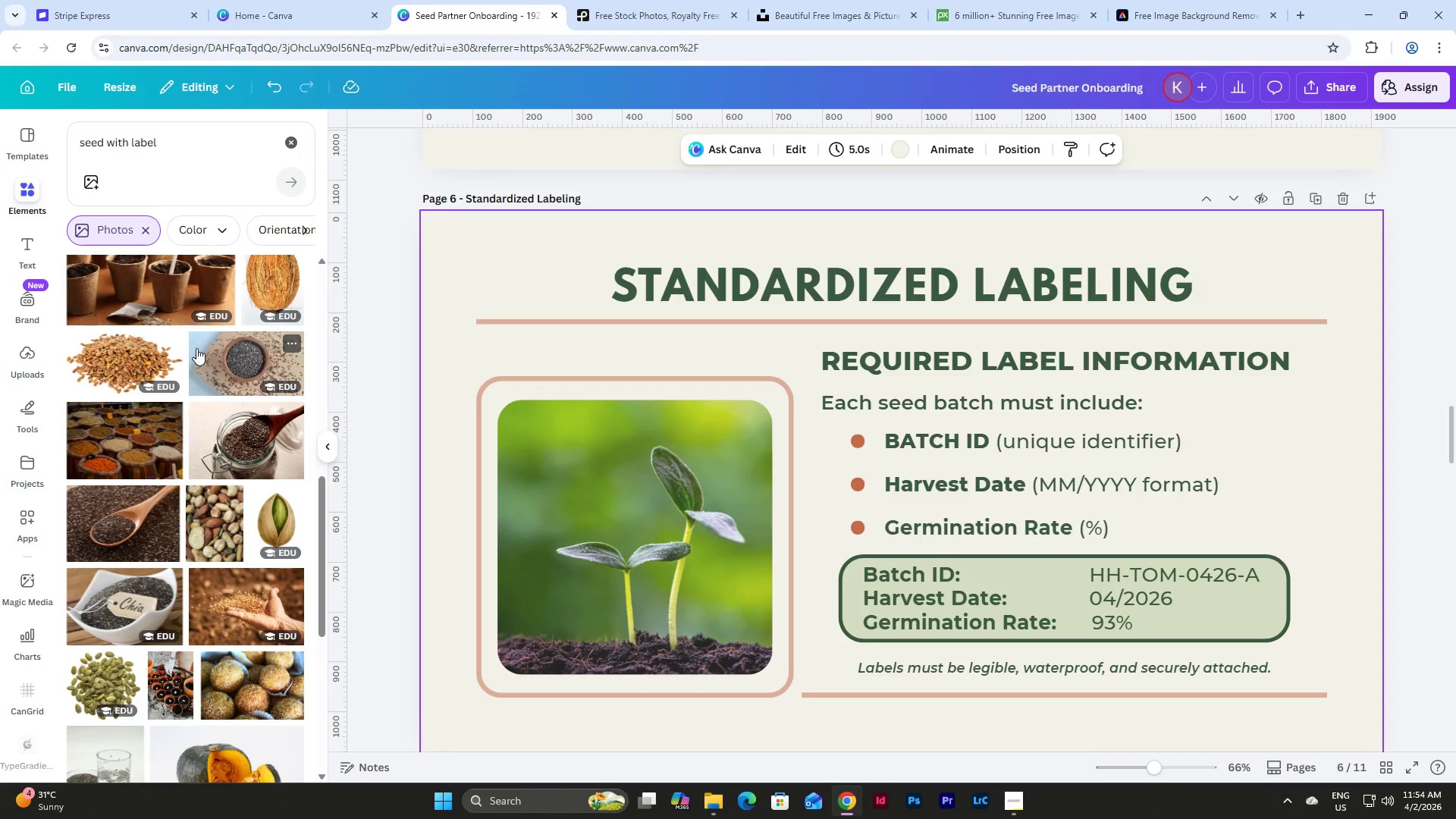 
scroll: coordinate [199, 347], scroll_direction: down, amount: 9.0
 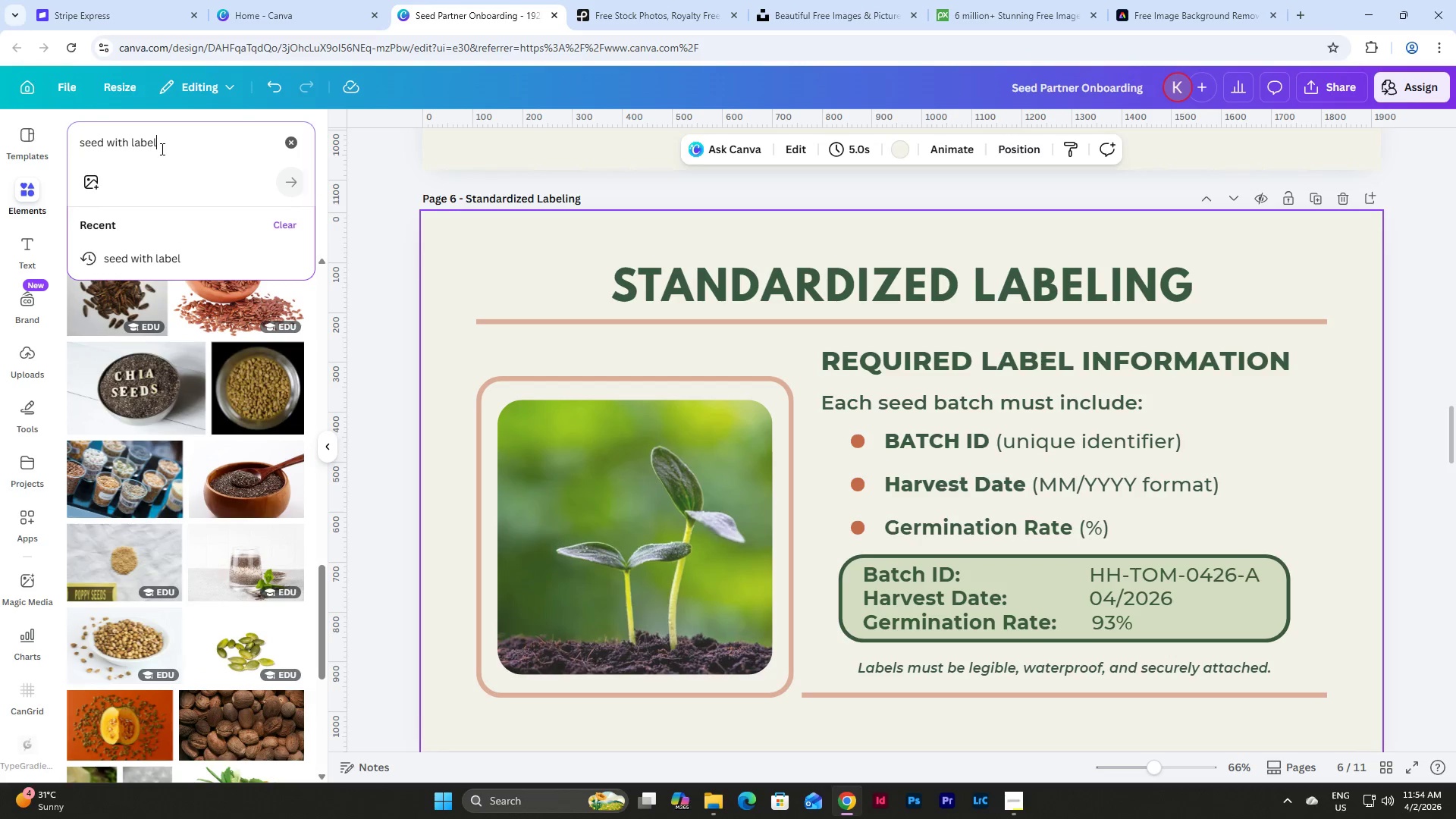 
left_click_drag(start_coordinate=[153, 144], to_coordinate=[109, 149])
 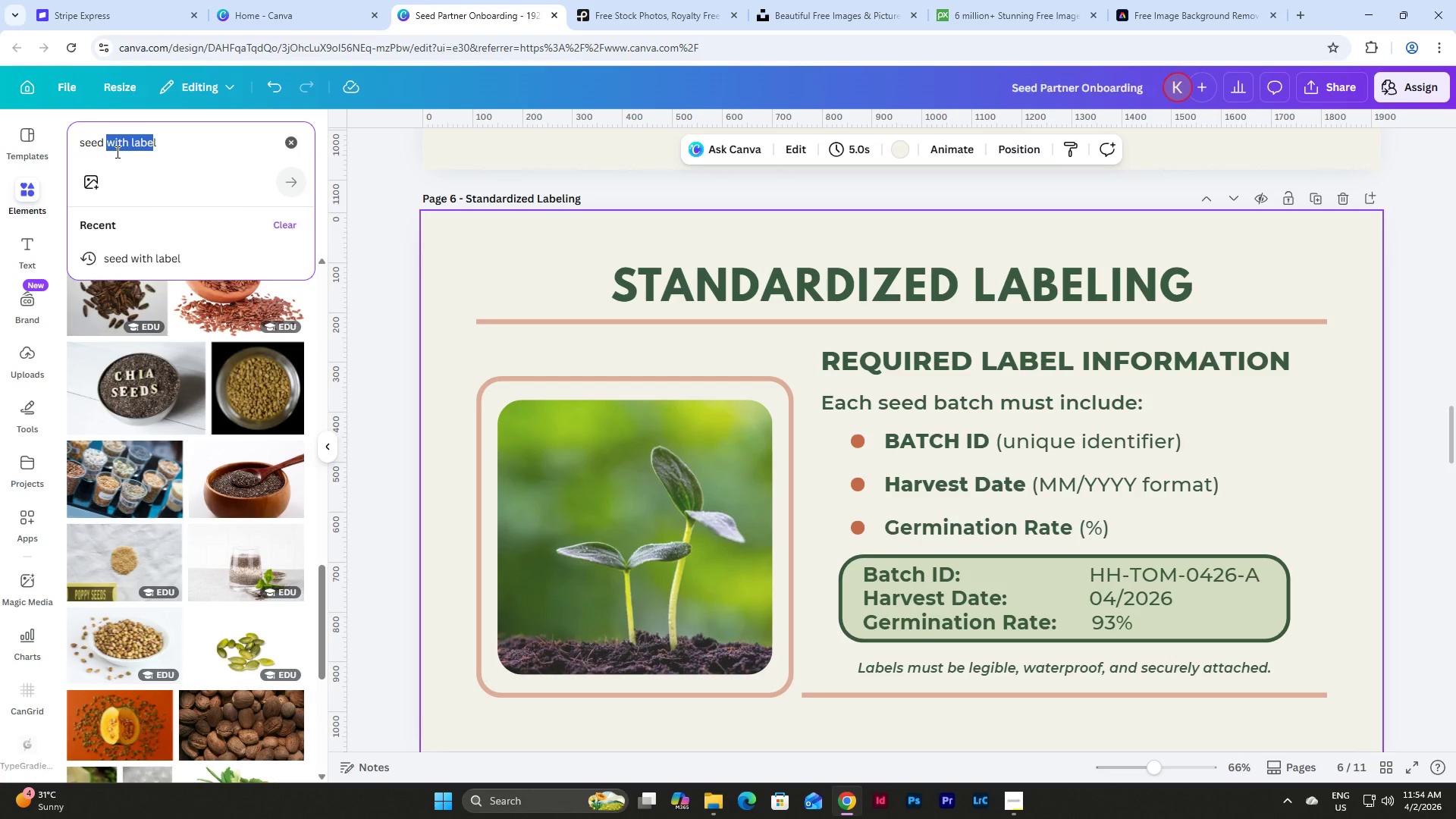 
key(P)
 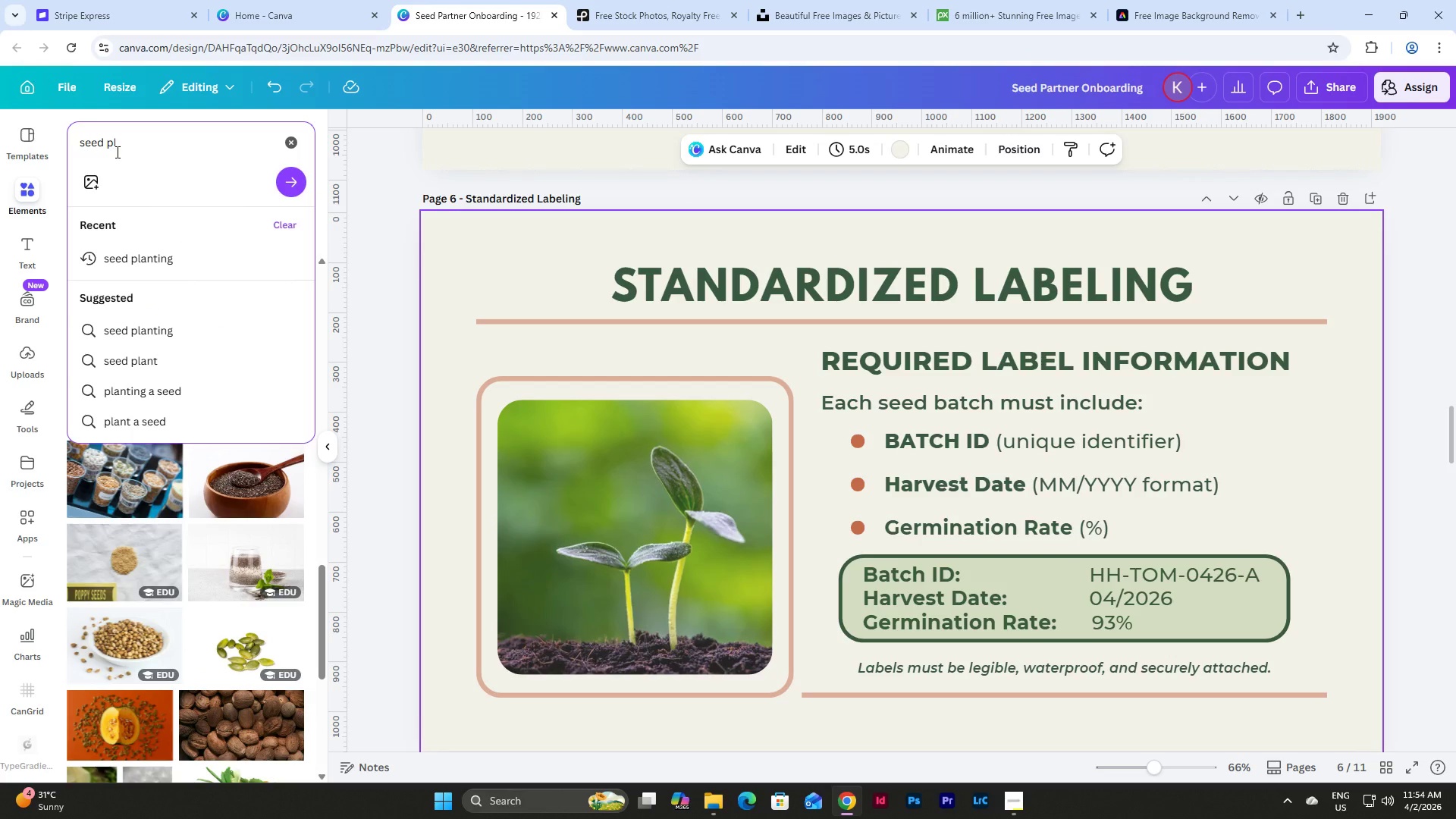 
left_click([164, 248])
 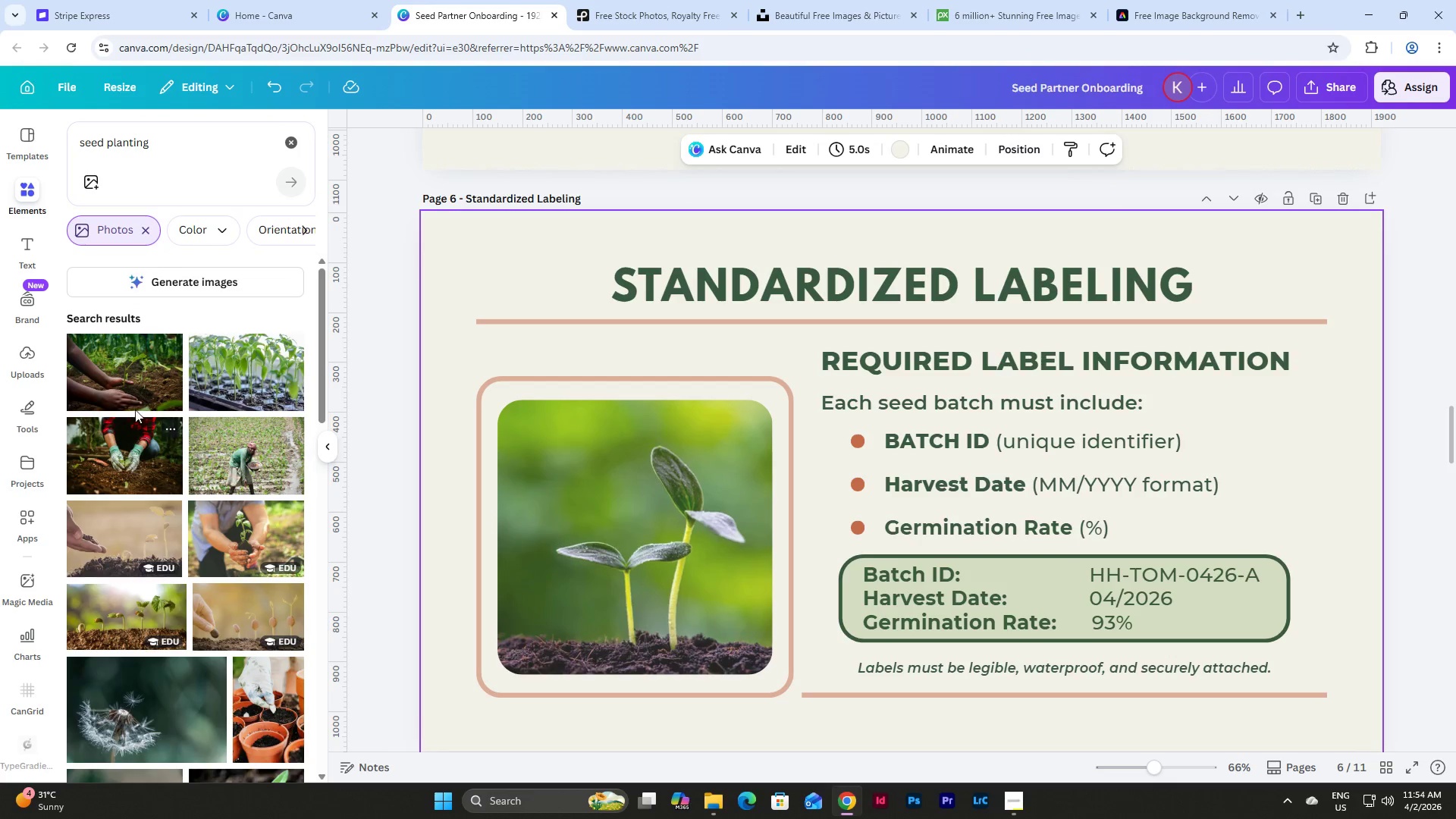 
left_click_drag(start_coordinate=[105, 603], to_coordinate=[615, 510])
 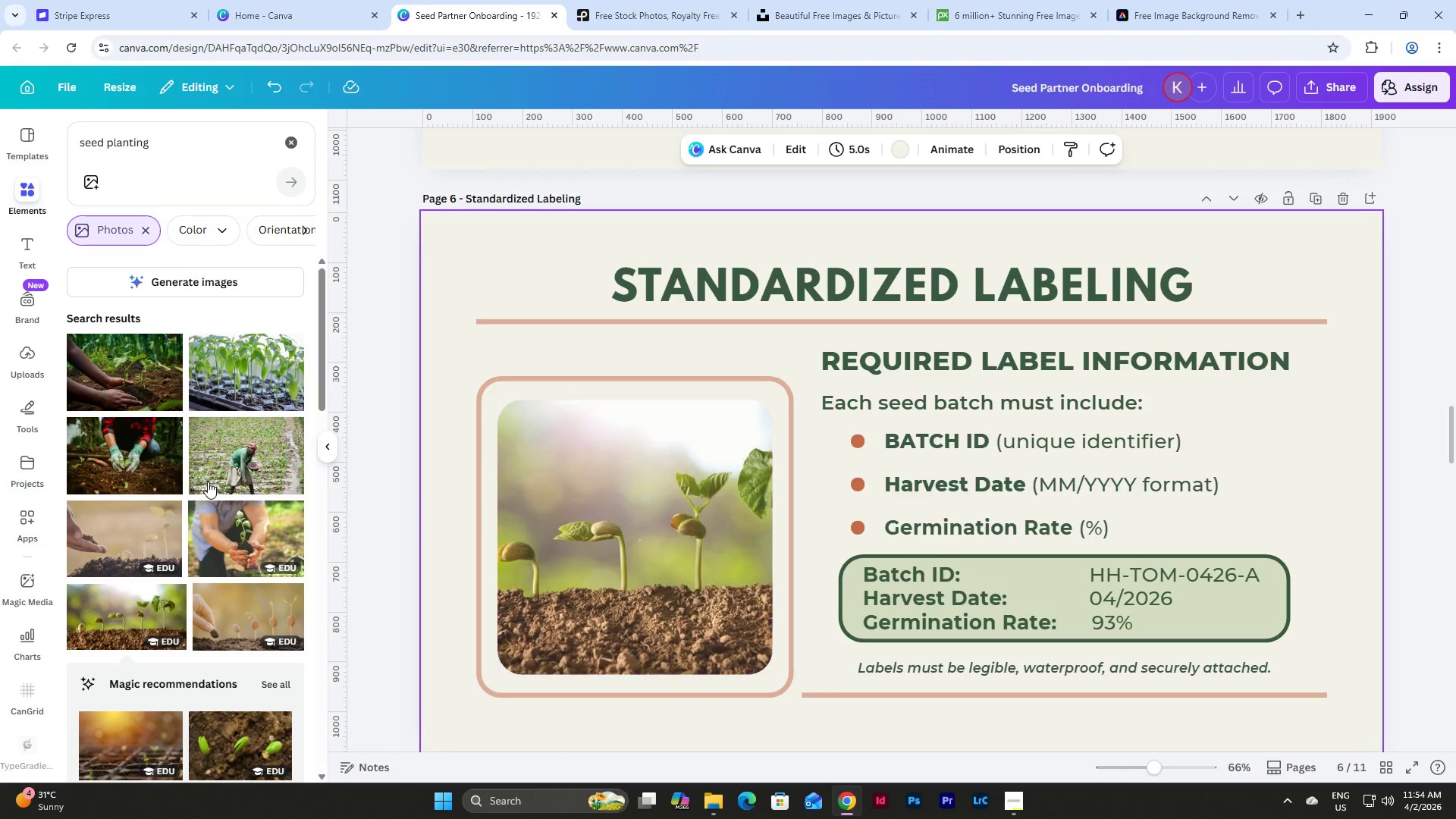 
scroll: coordinate [246, 397], scroll_direction: down, amount: 19.0
 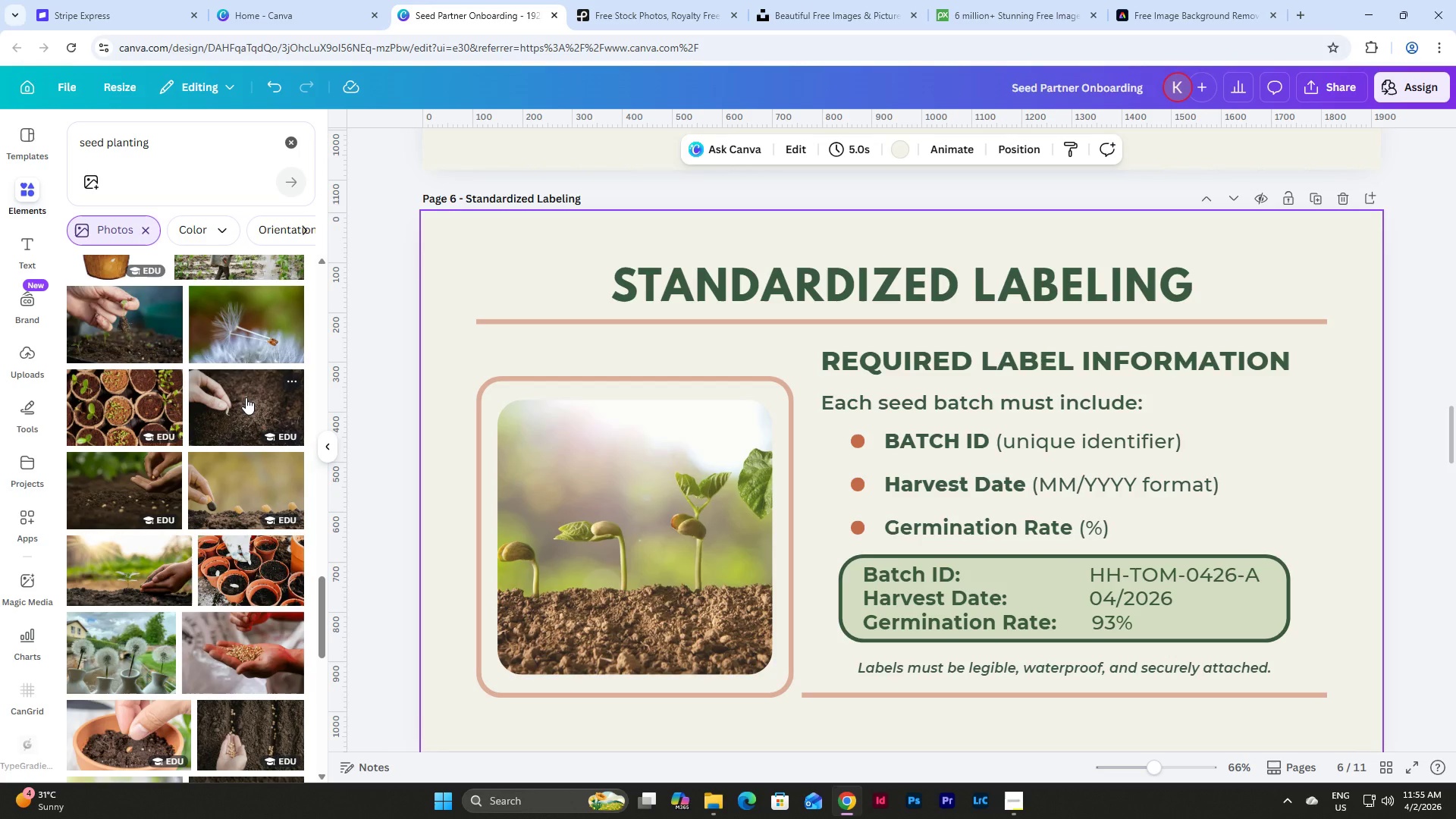 
scroll: coordinate [246, 397], scroll_direction: down, amount: 15.0
 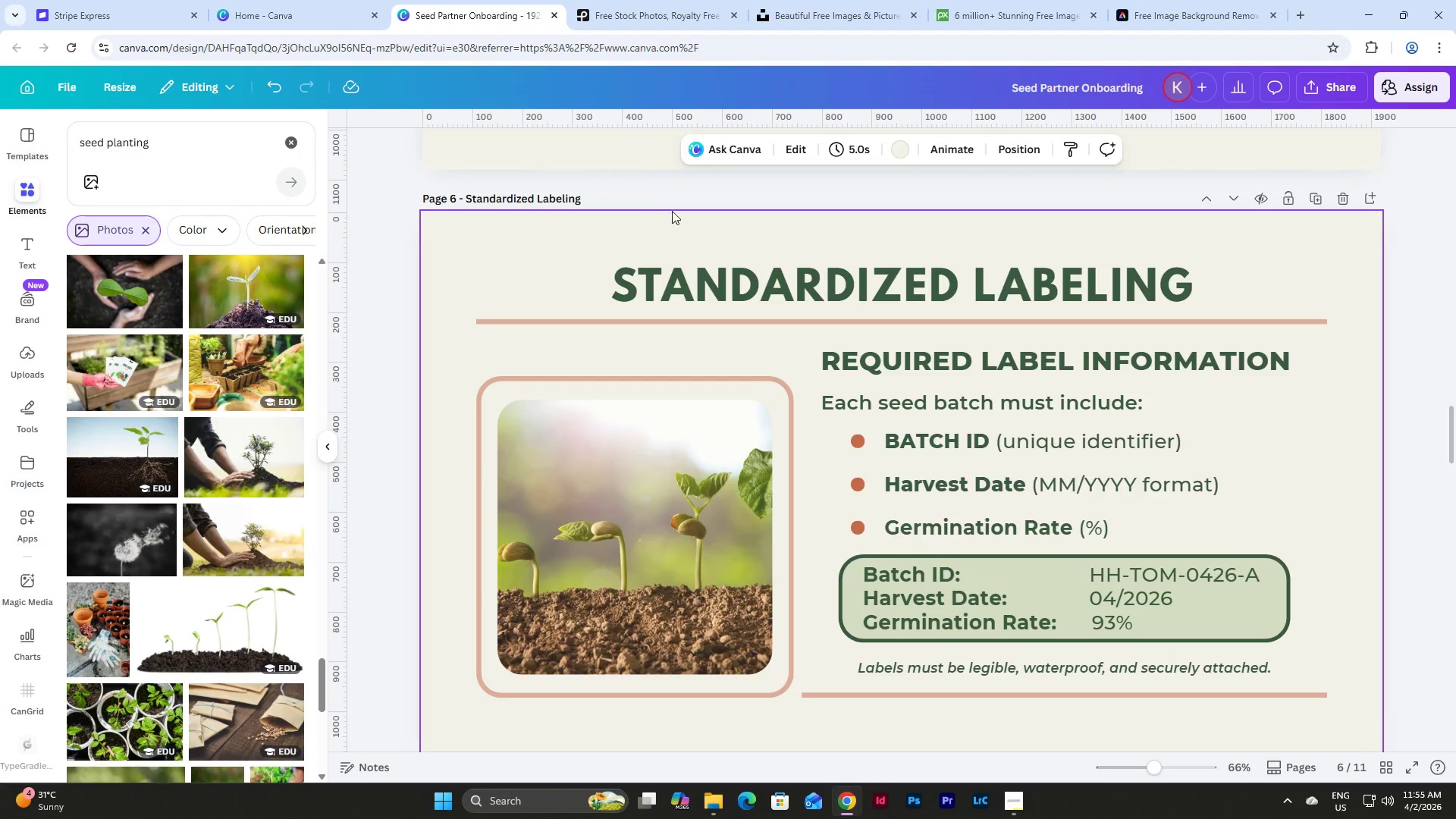 
double_click([670, 531])
 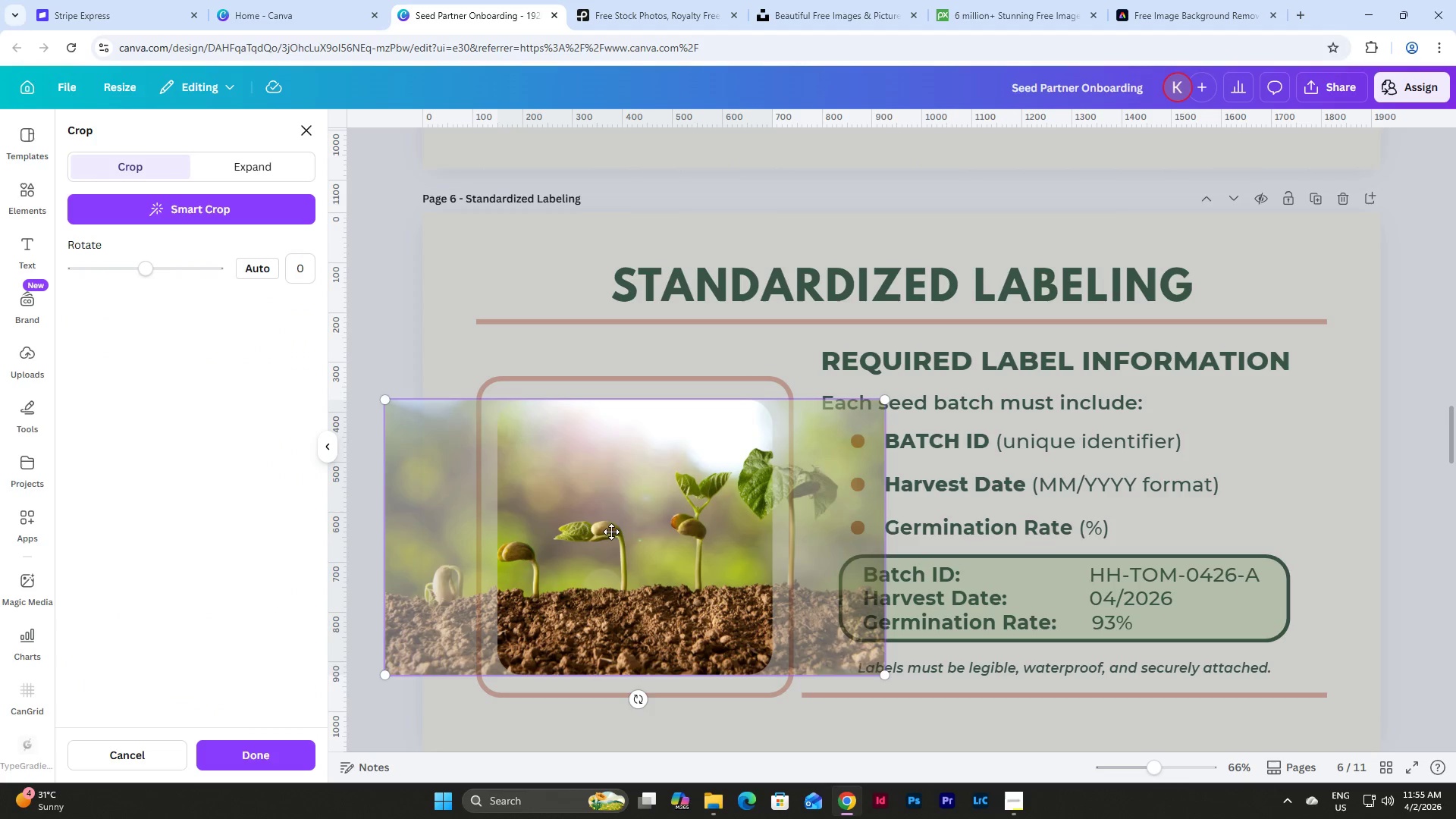 
left_click_drag(start_coordinate=[604, 532], to_coordinate=[732, 534])
 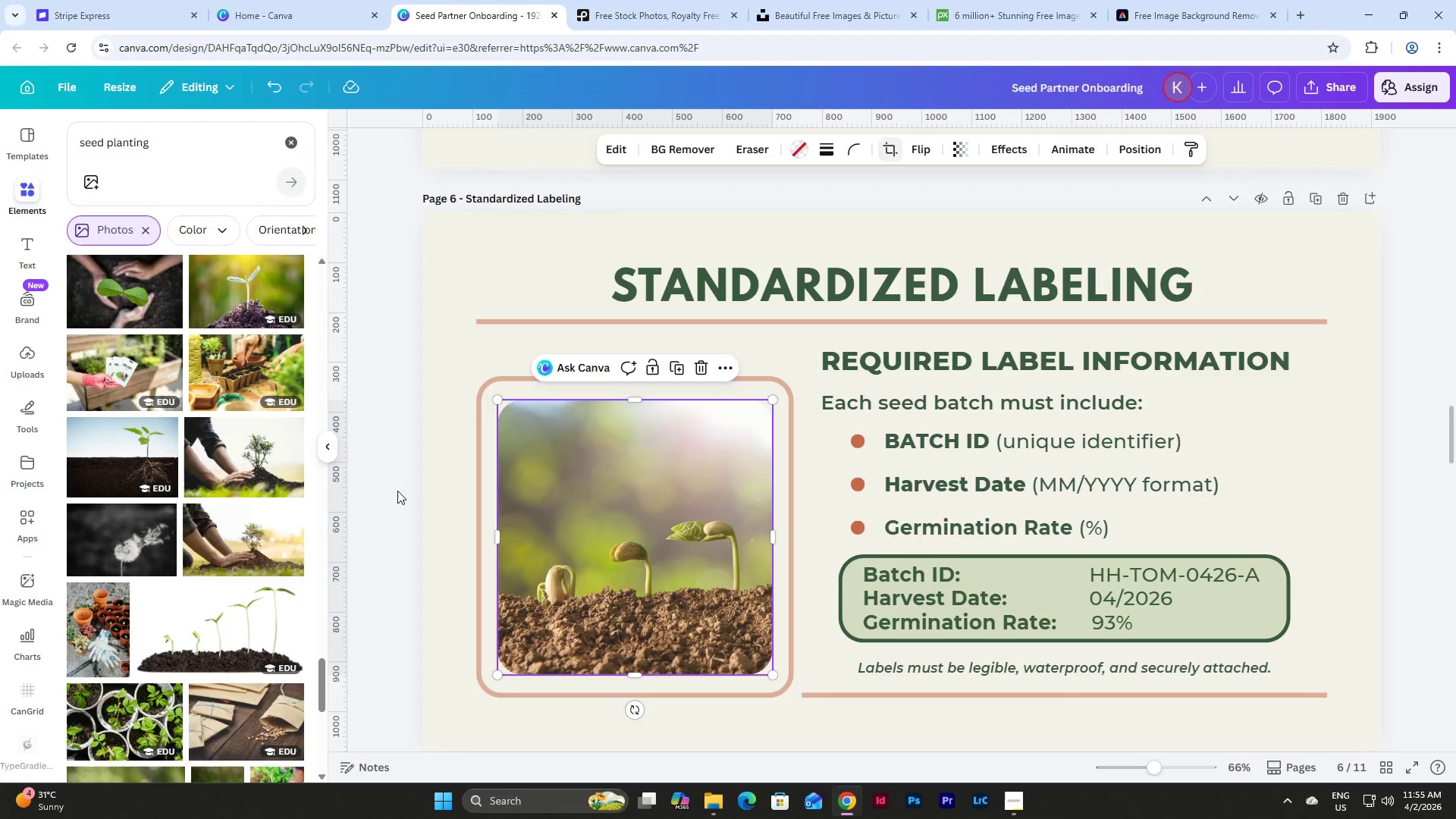 
left_click([397, 491])
 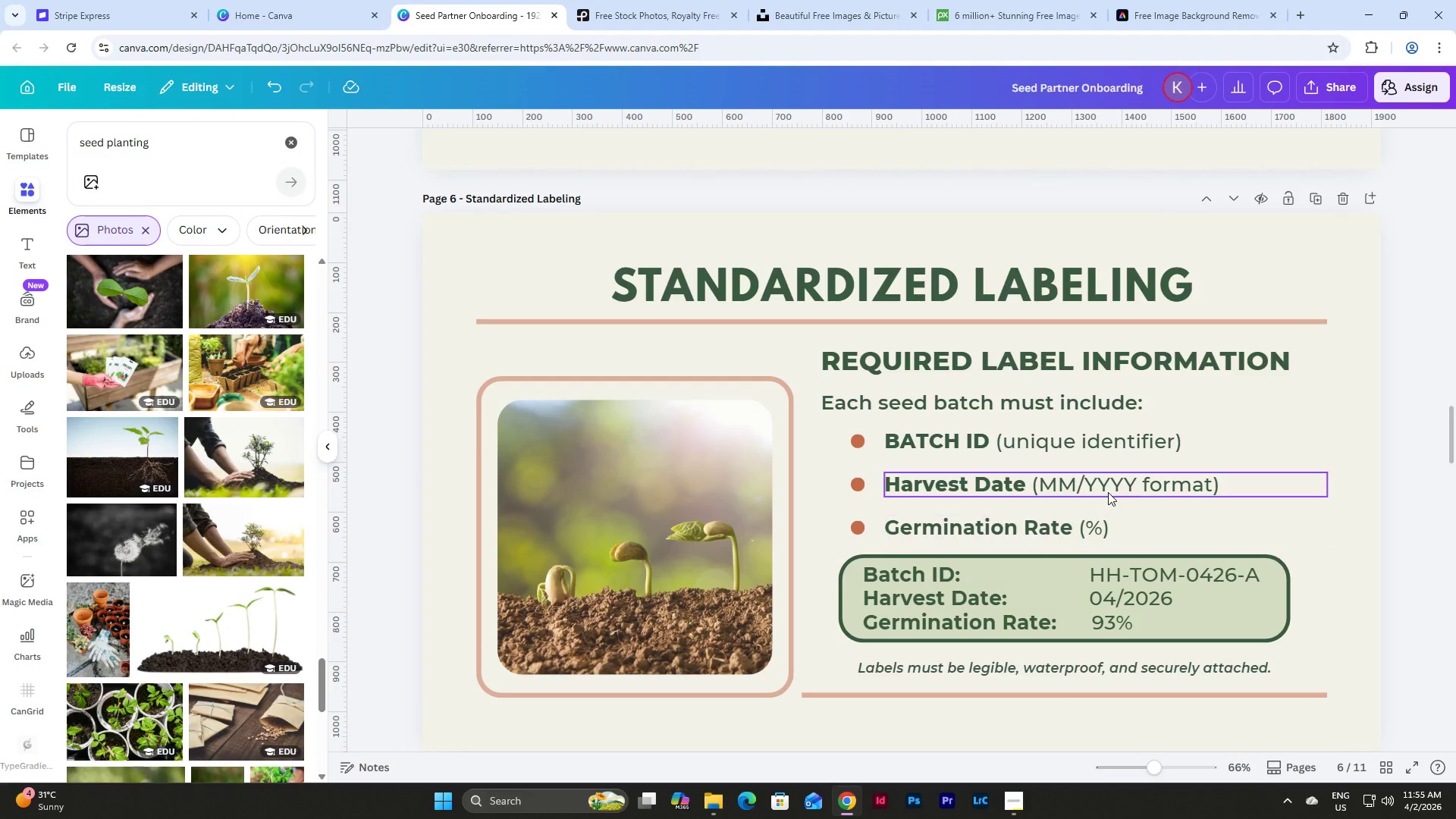 
scroll: coordinate [1108, 492], scroll_direction: down, amount: 2.0
 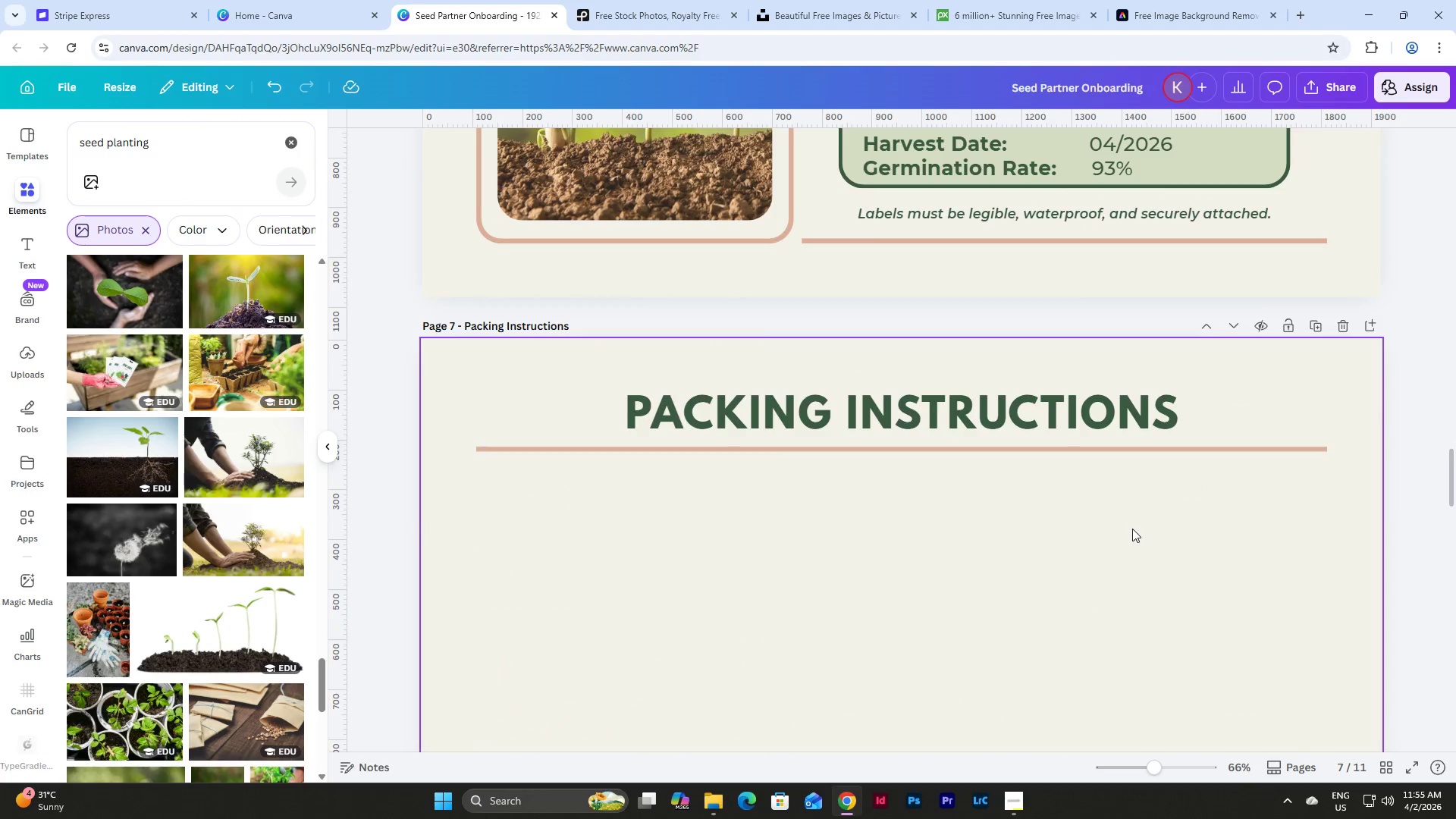 
scroll: coordinate [1132, 529], scroll_direction: up, amount: 4.0
 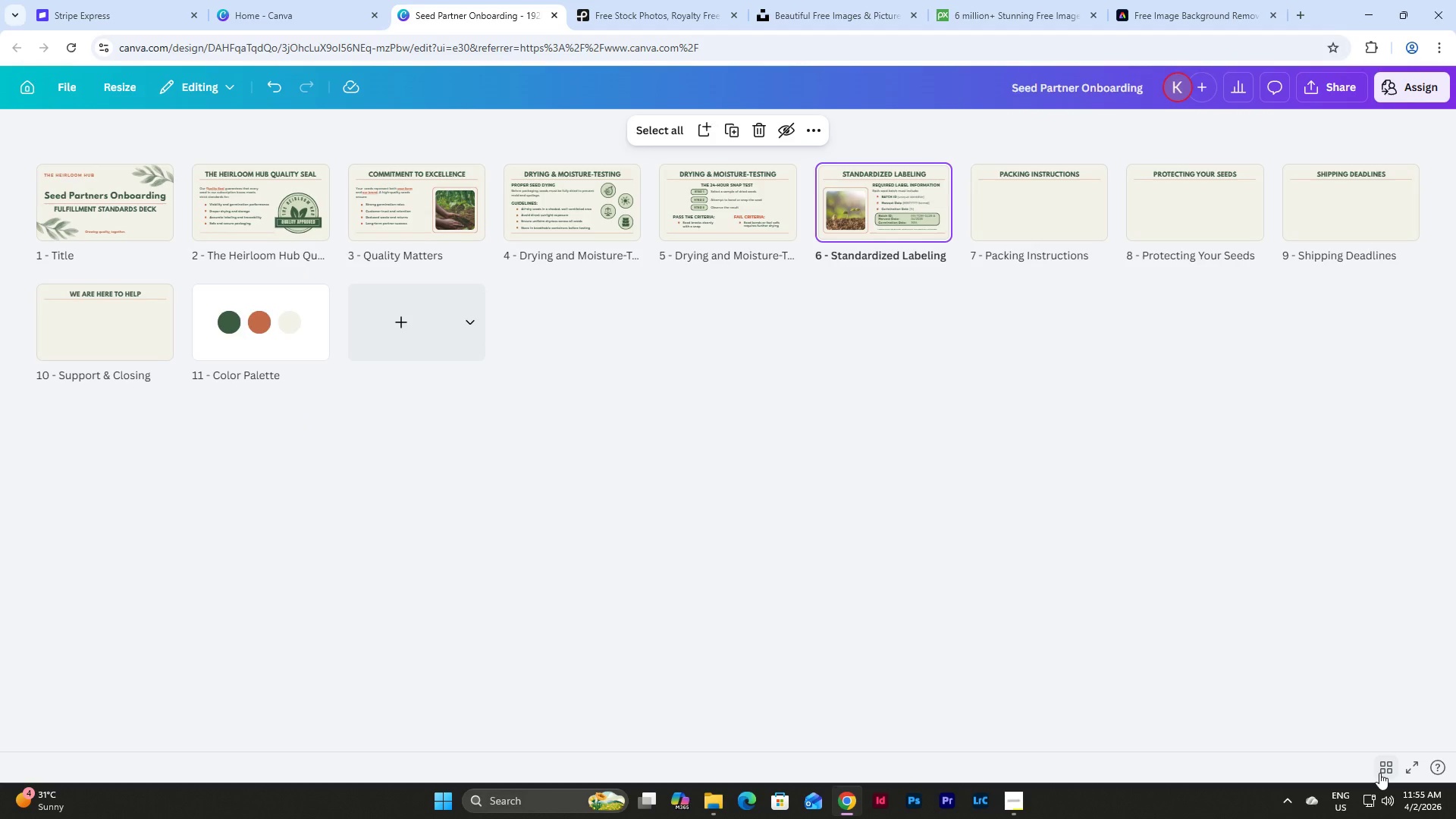 
left_click([1379, 773])
 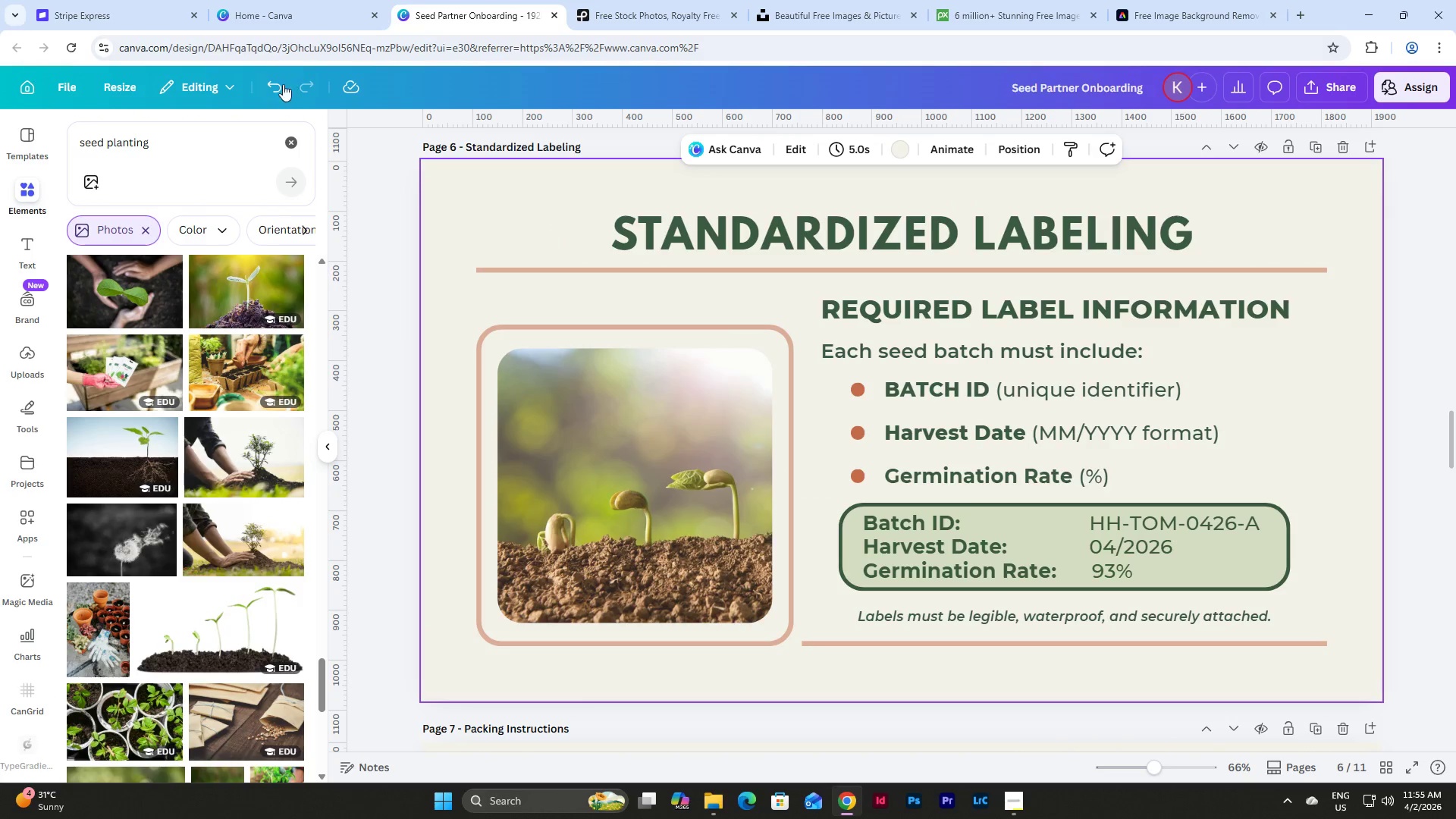 
double_click([273, 93])
 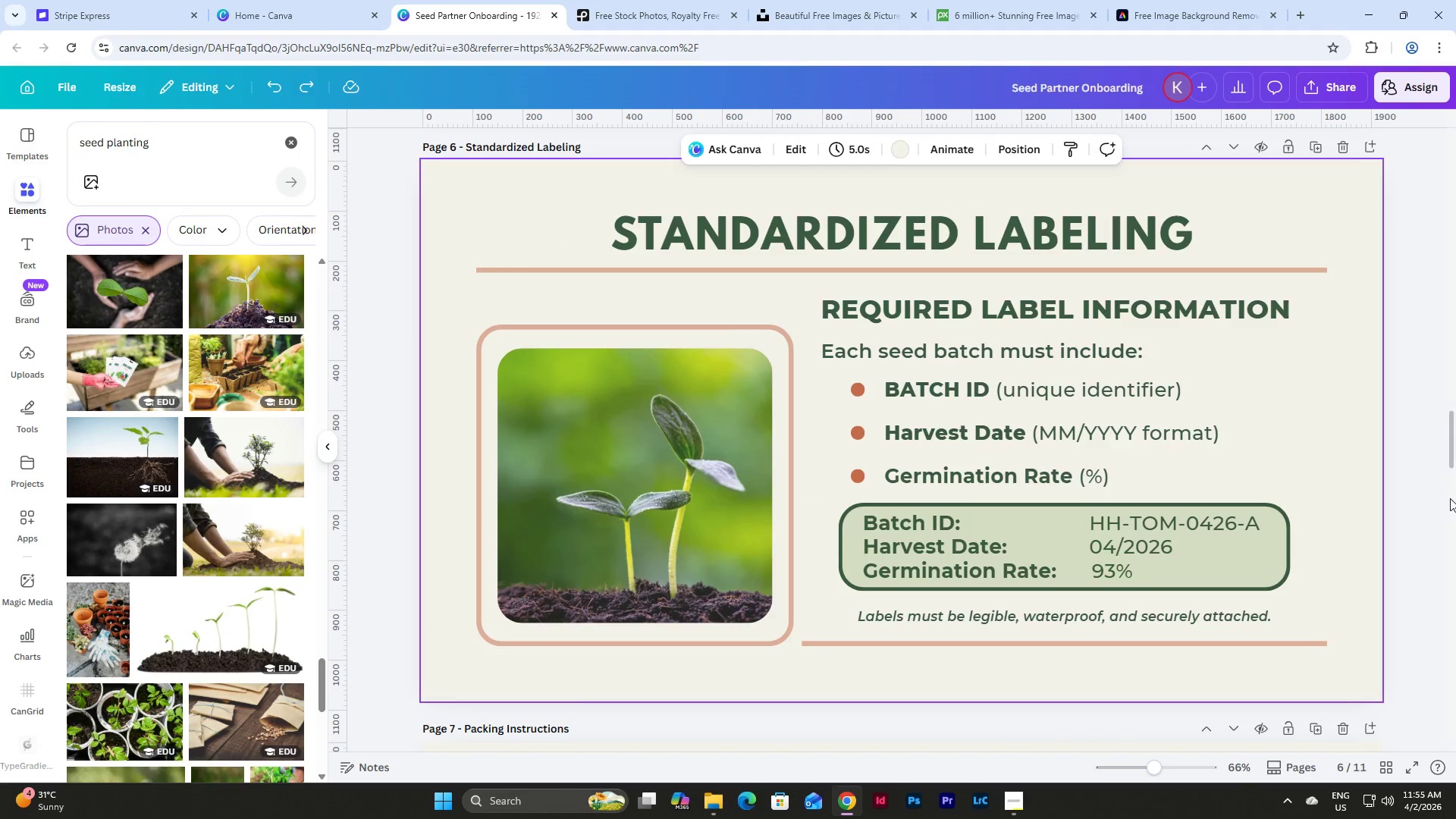 
left_click([1403, 498])
 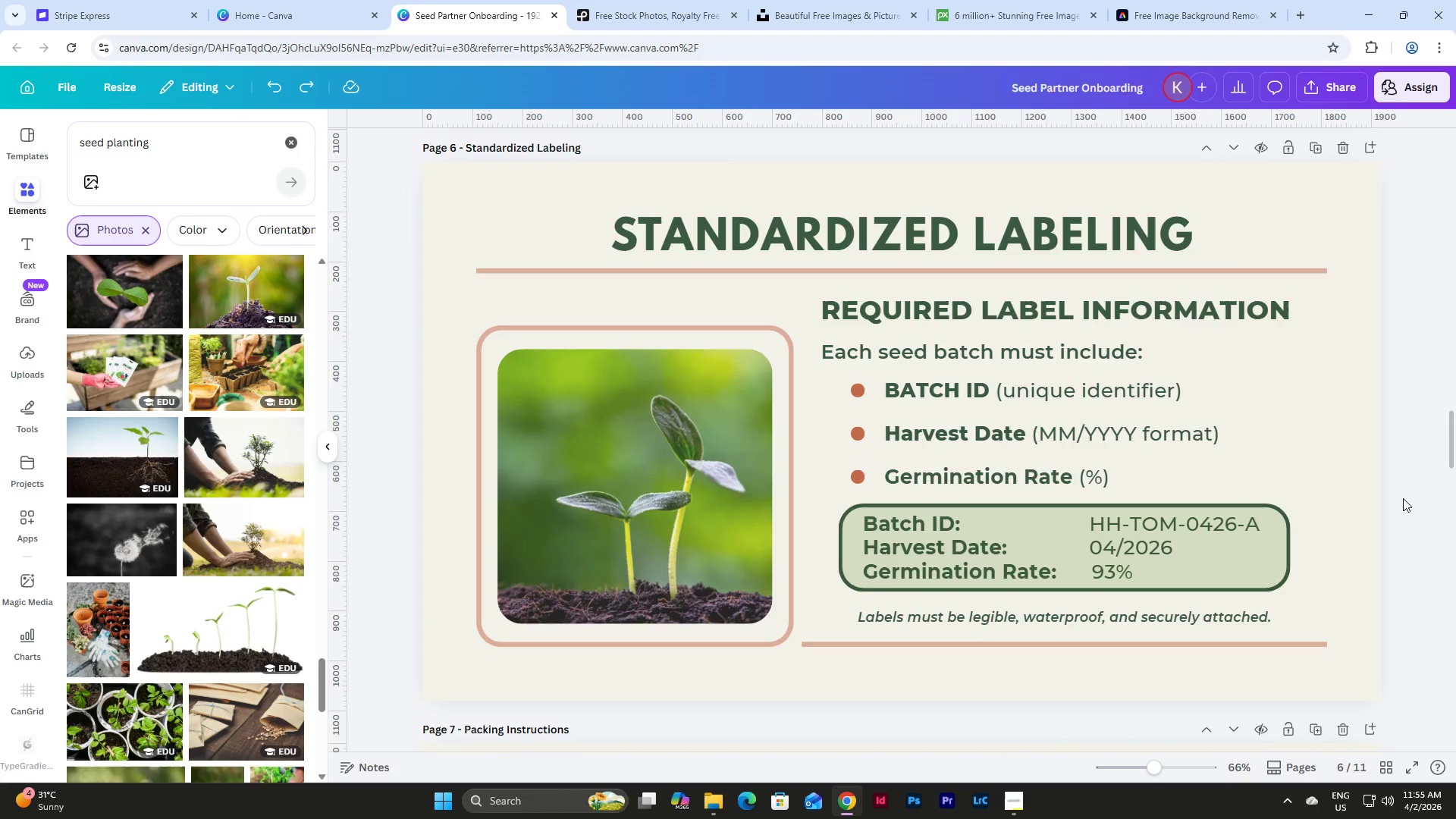 
scroll: coordinate [1403, 498], scroll_direction: up, amount: 24.0
 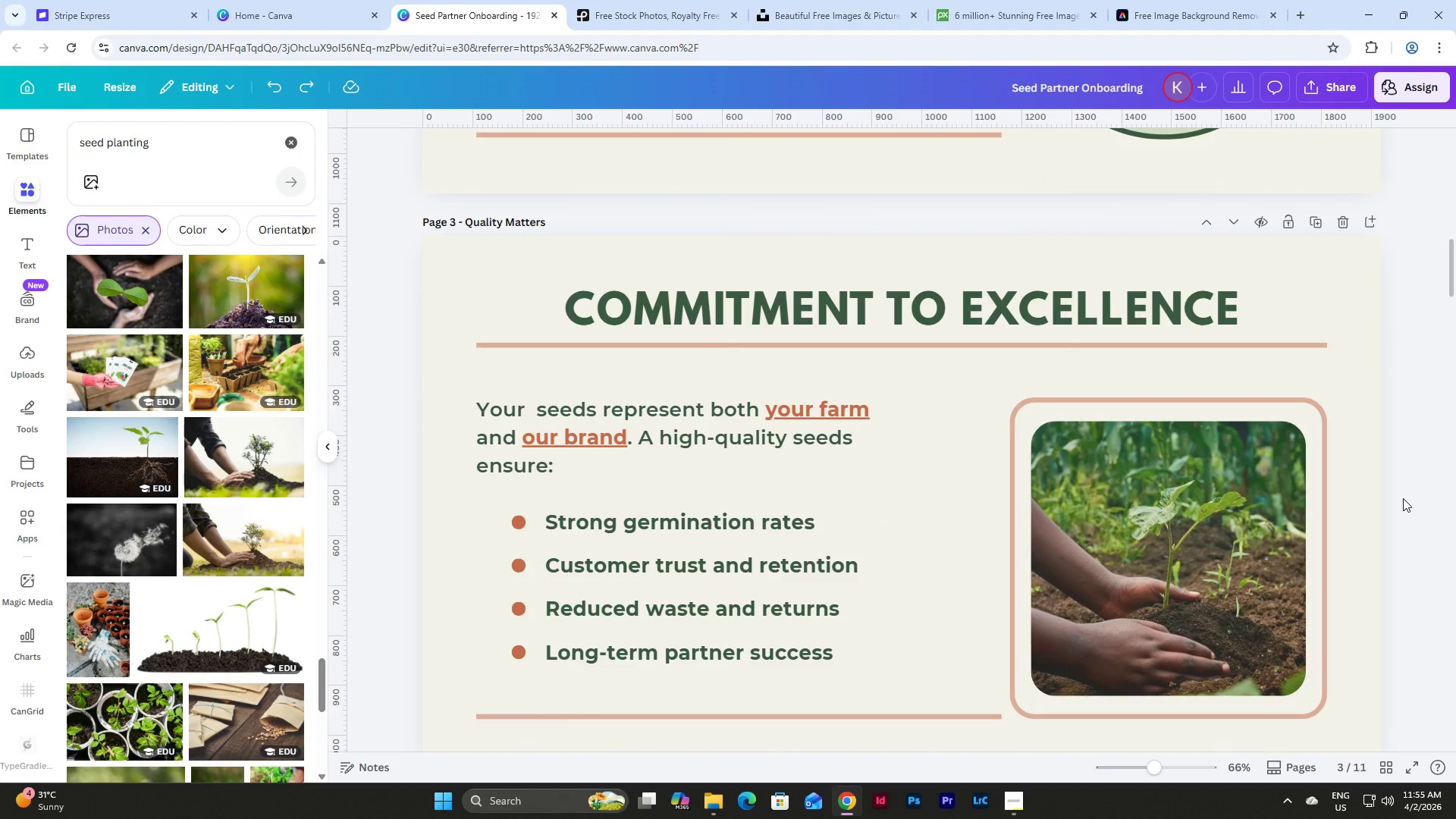 
scroll: coordinate [1403, 498], scroll_direction: down, amount: 18.0
 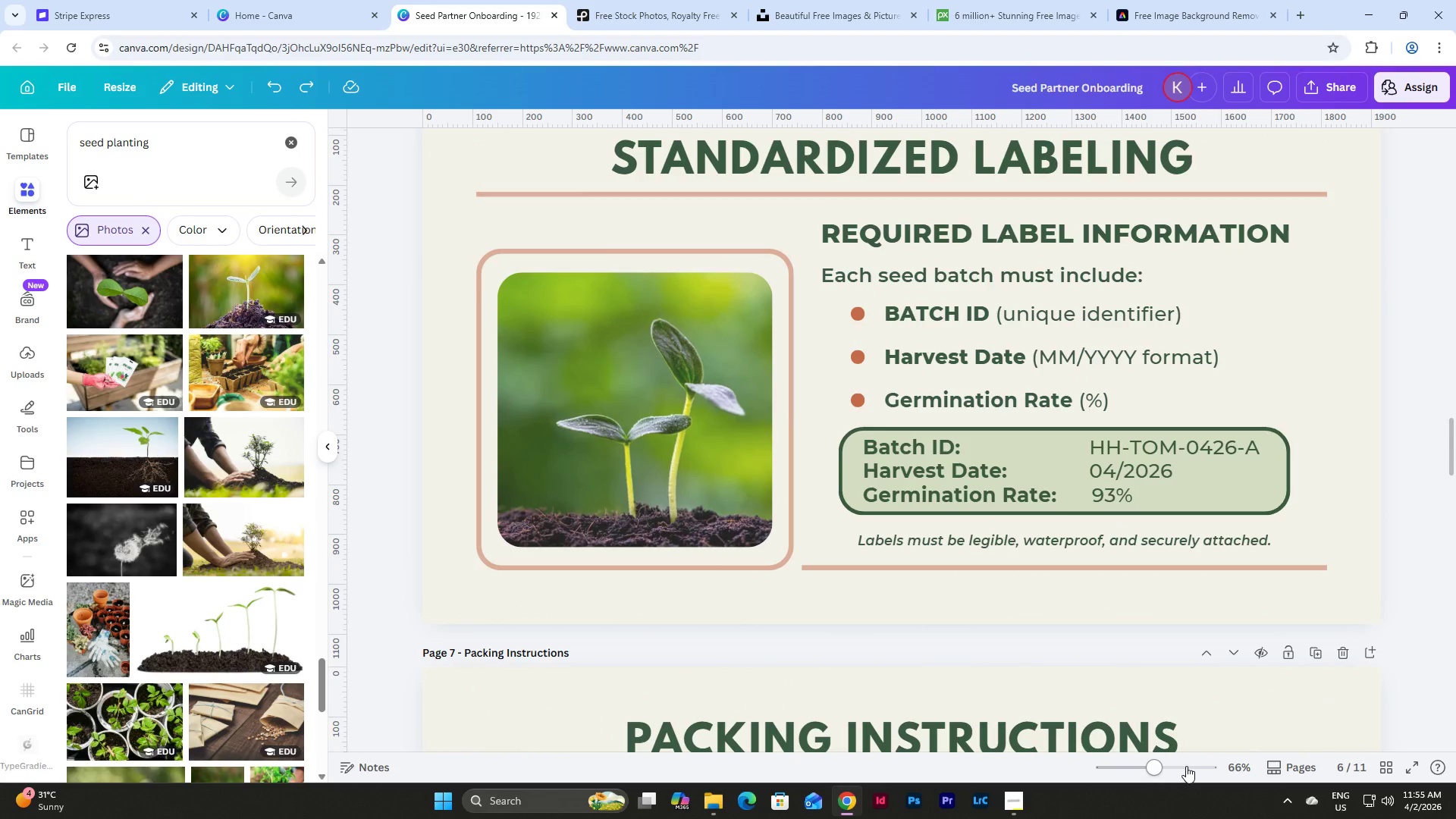 
left_click_drag(start_coordinate=[1155, 768], to_coordinate=[1120, 758])
 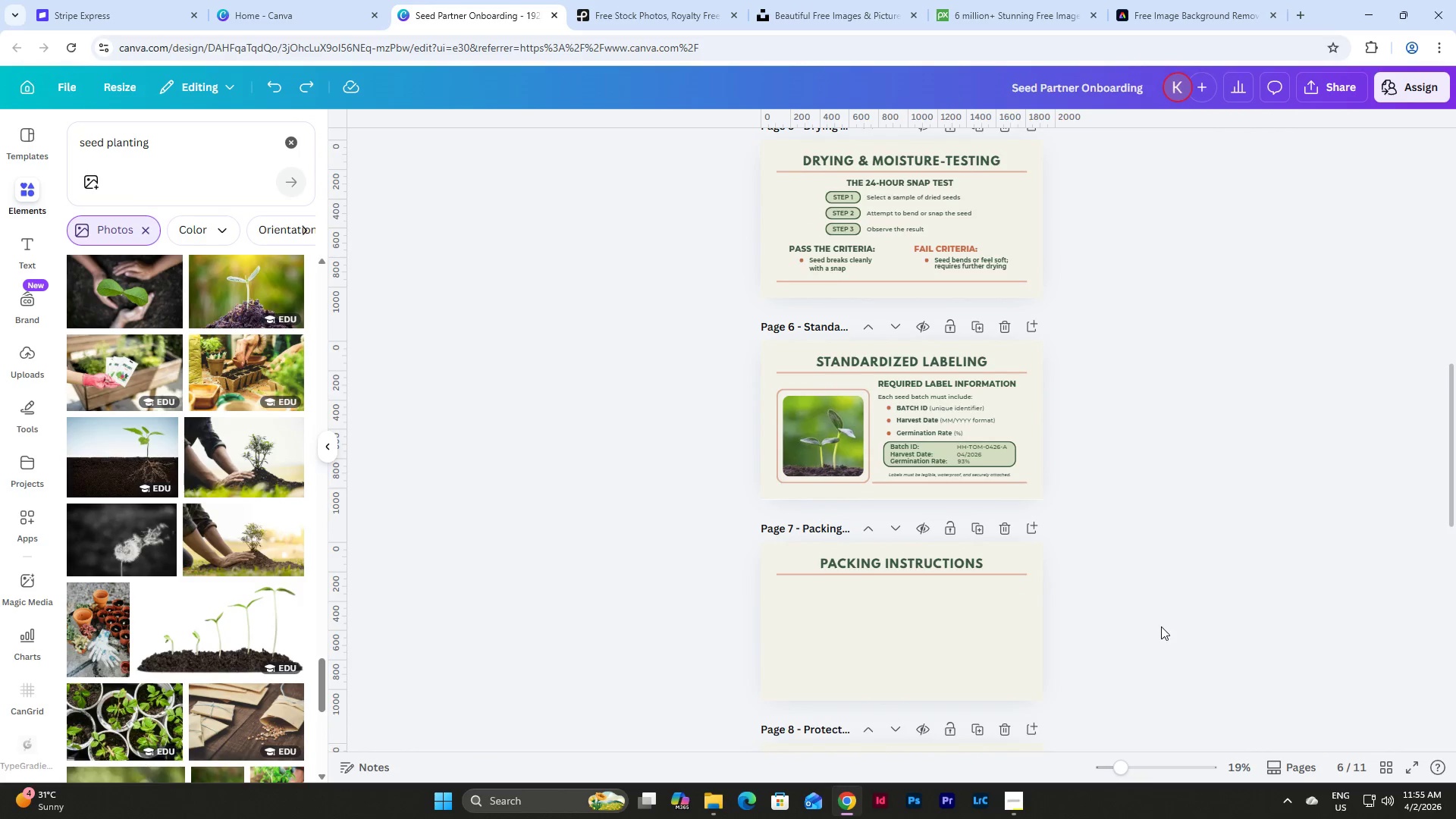 
scroll: coordinate [1161, 626], scroll_direction: up, amount: 5.0
 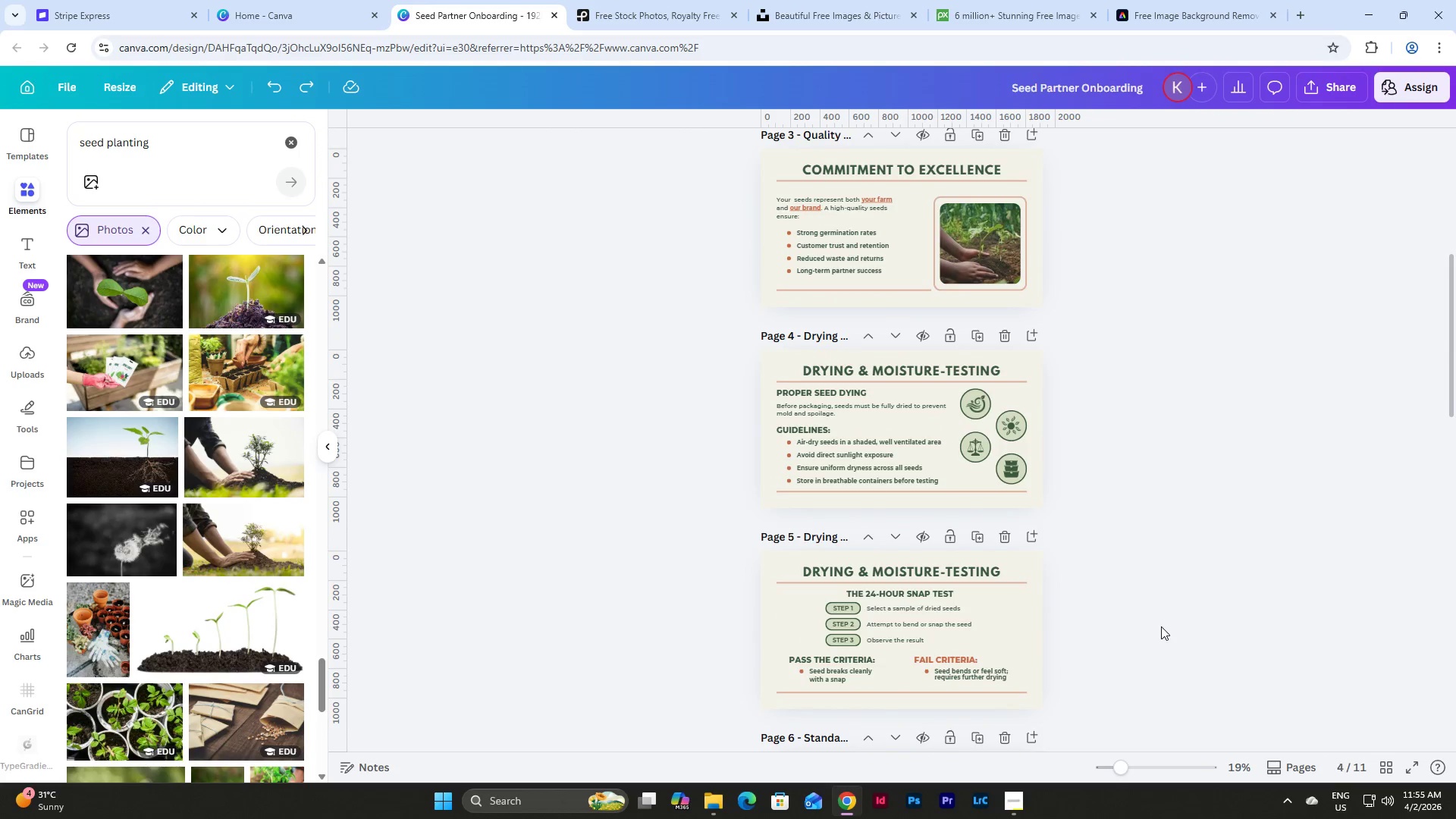 
scroll: coordinate [1161, 626], scroll_direction: down, amount: 3.0
 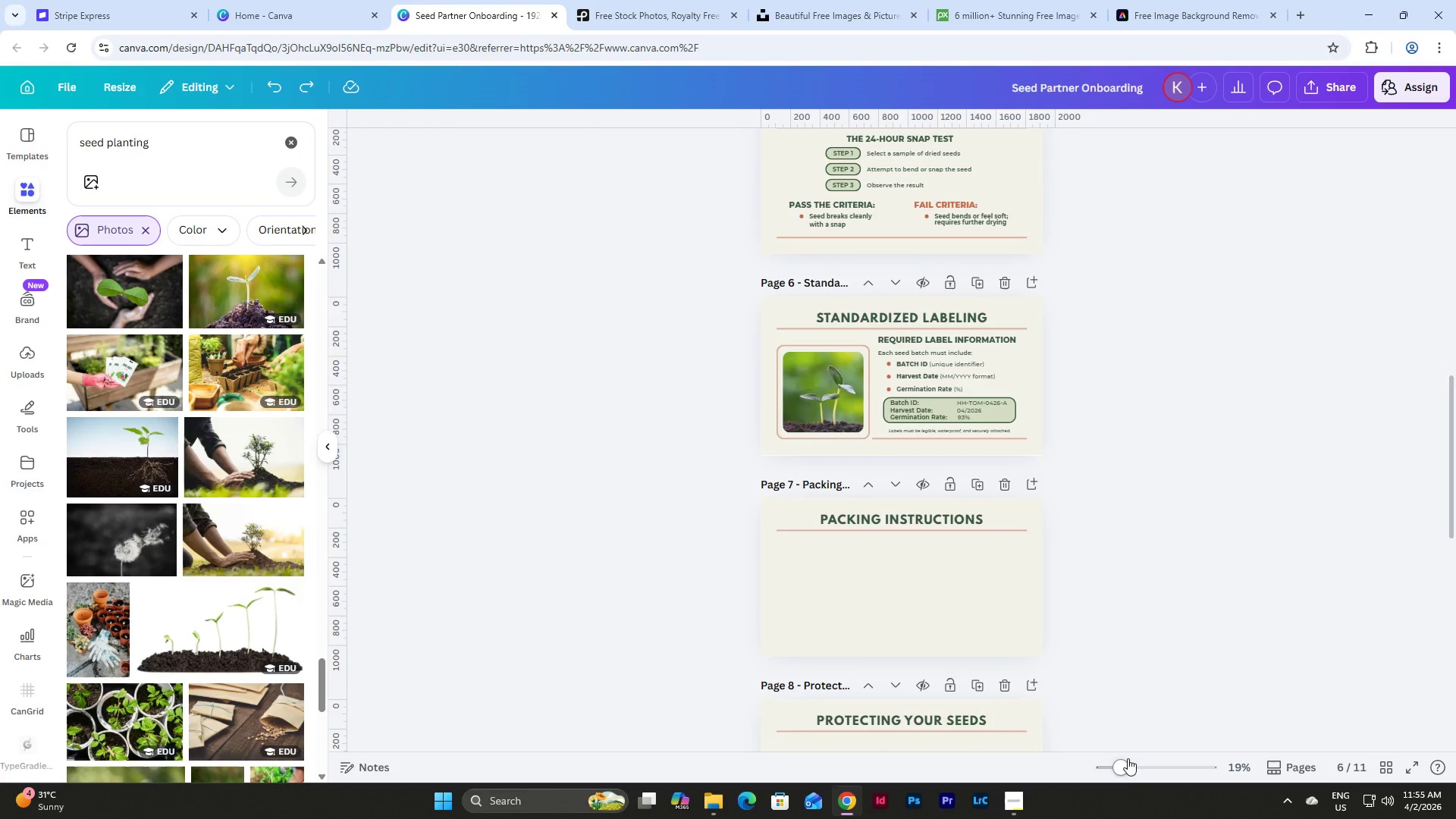 
left_click_drag(start_coordinate=[1127, 758], to_coordinate=[1141, 761])
 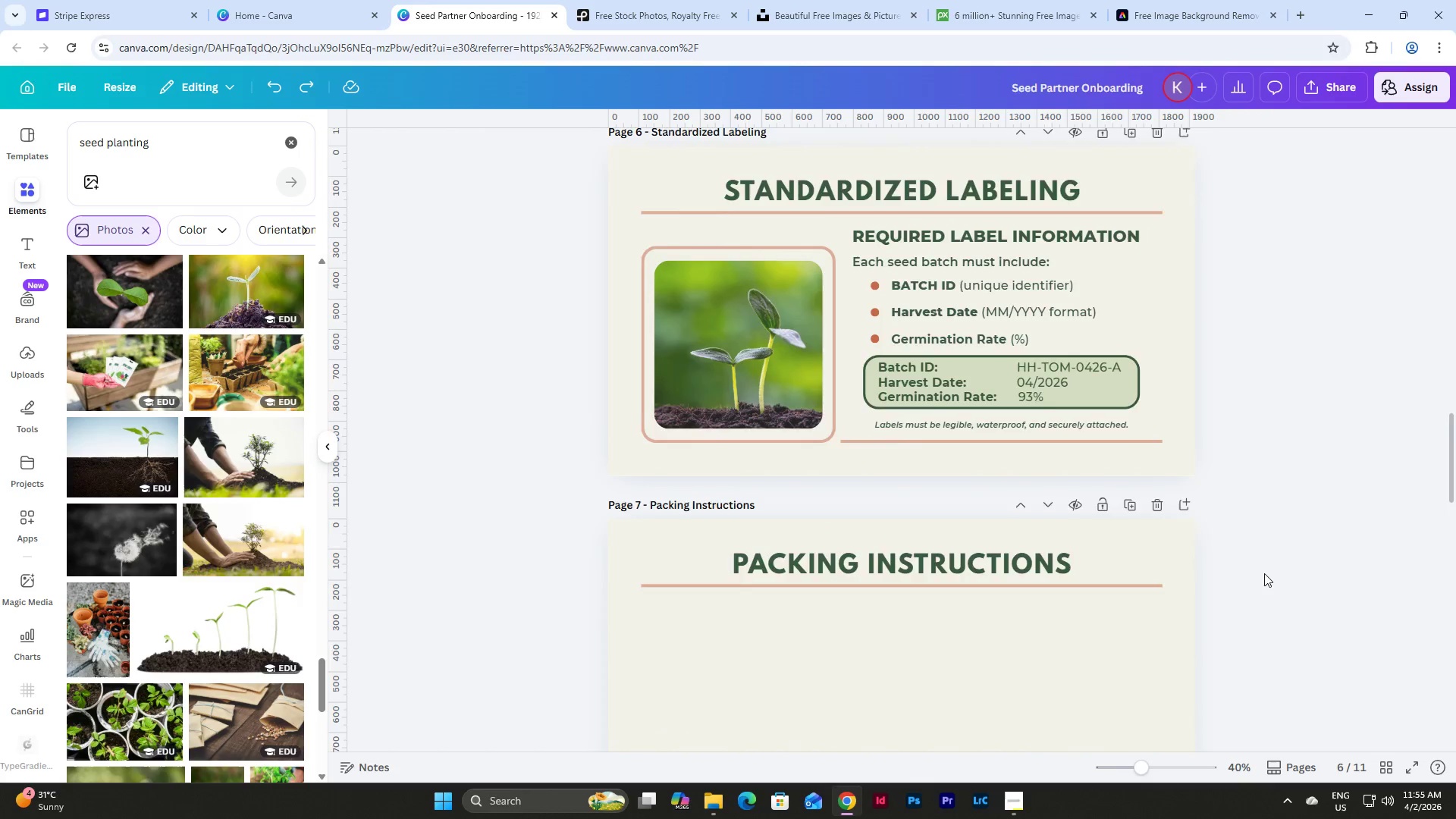 
scroll: coordinate [1264, 573], scroll_direction: up, amount: 2.0
 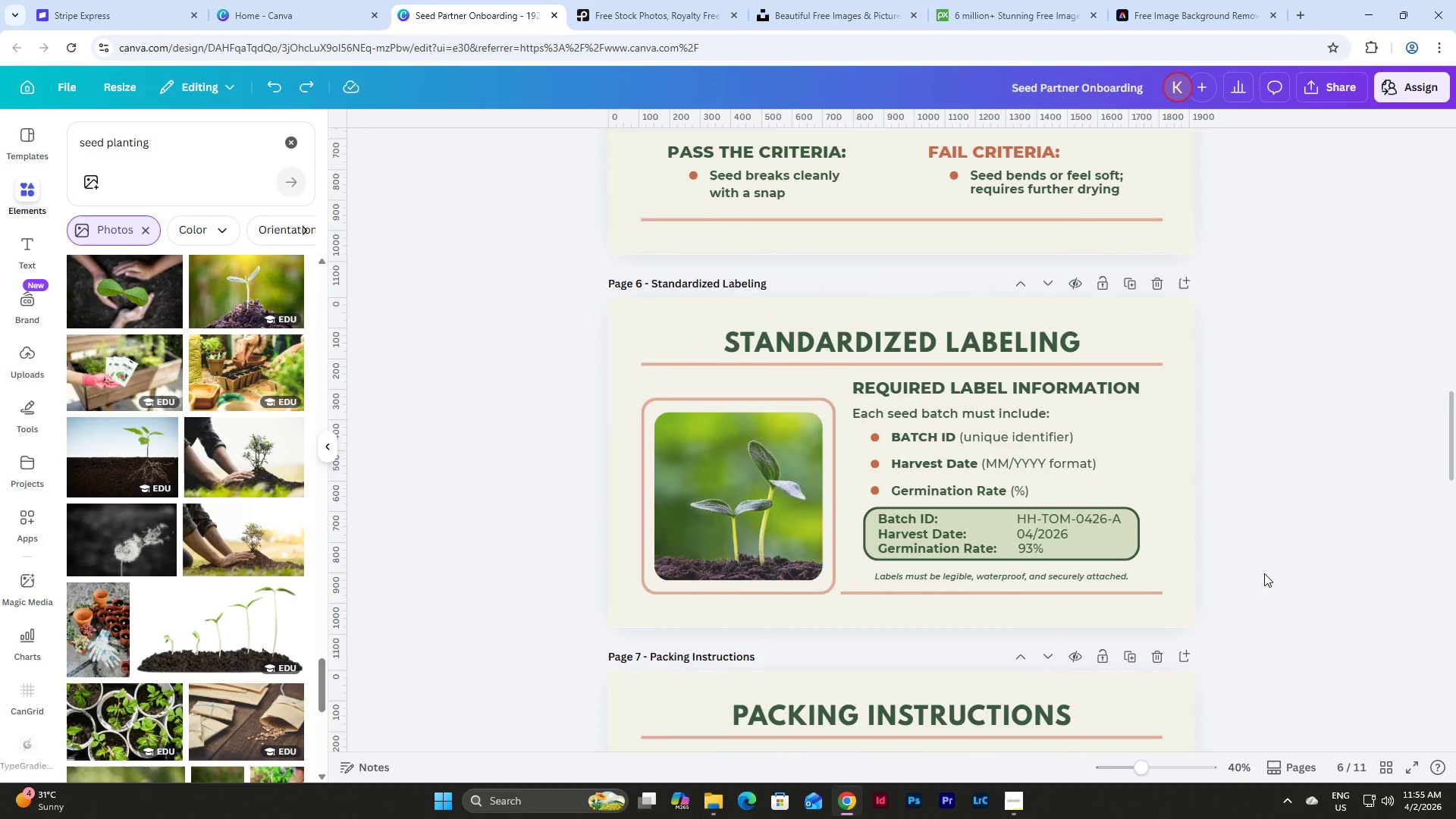 
scroll: coordinate [1264, 573], scroll_direction: down, amount: 3.0
 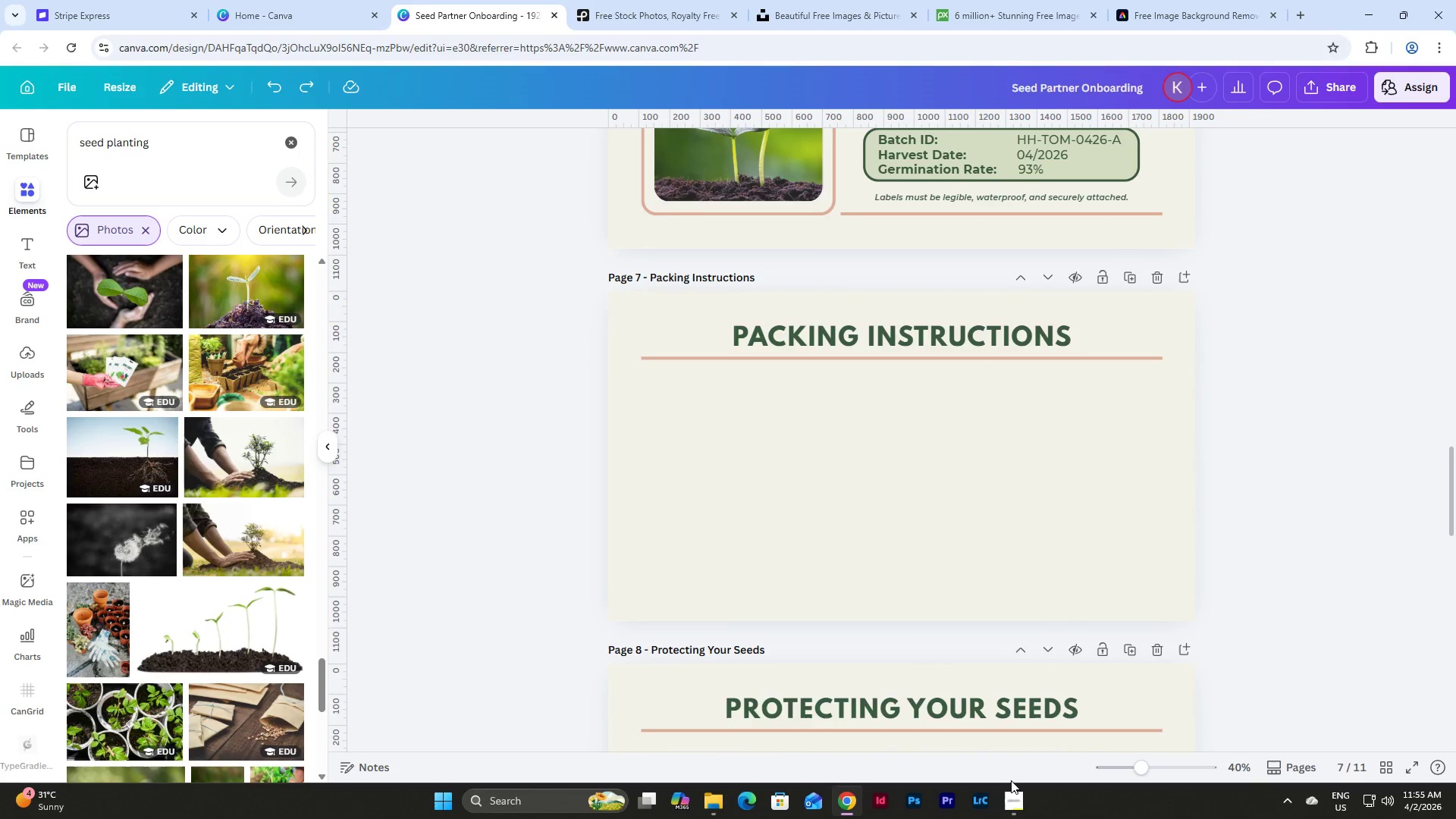 
left_click([1015, 796])